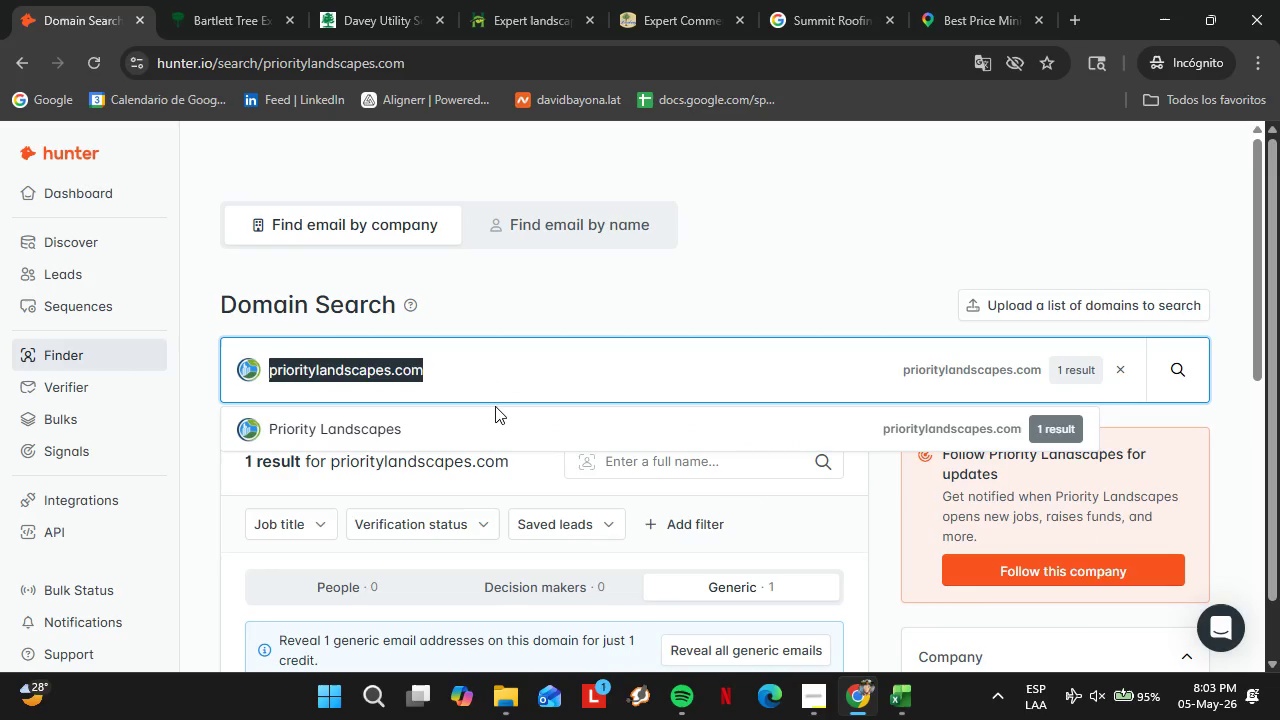 
type(sycamoreland)
 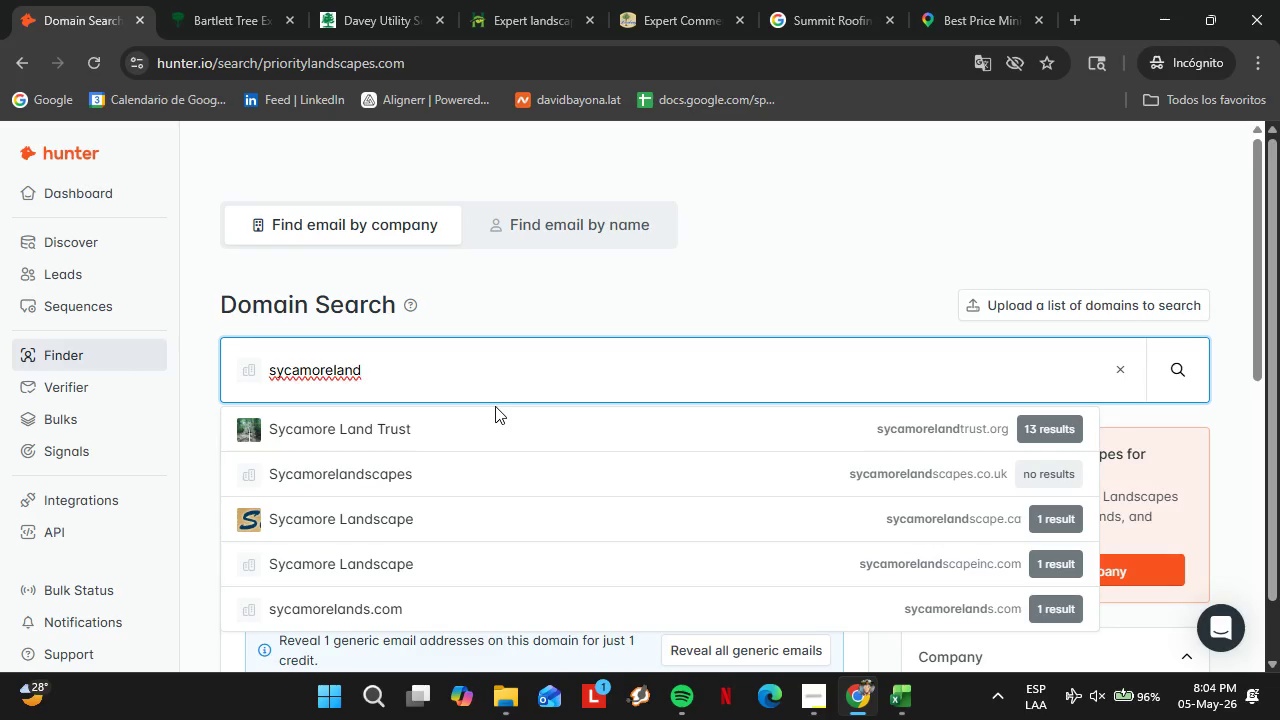 
wait(5.03)
 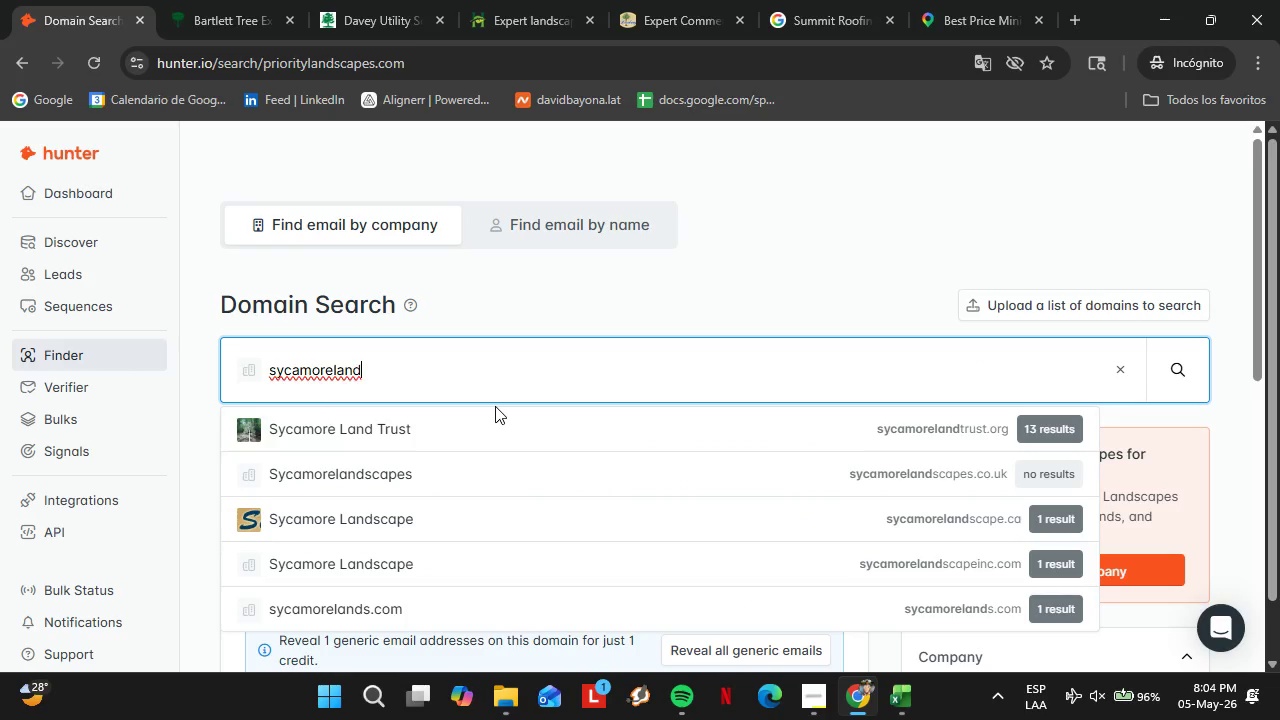 
type(scape)
key(Backspace)
type(e.com)
 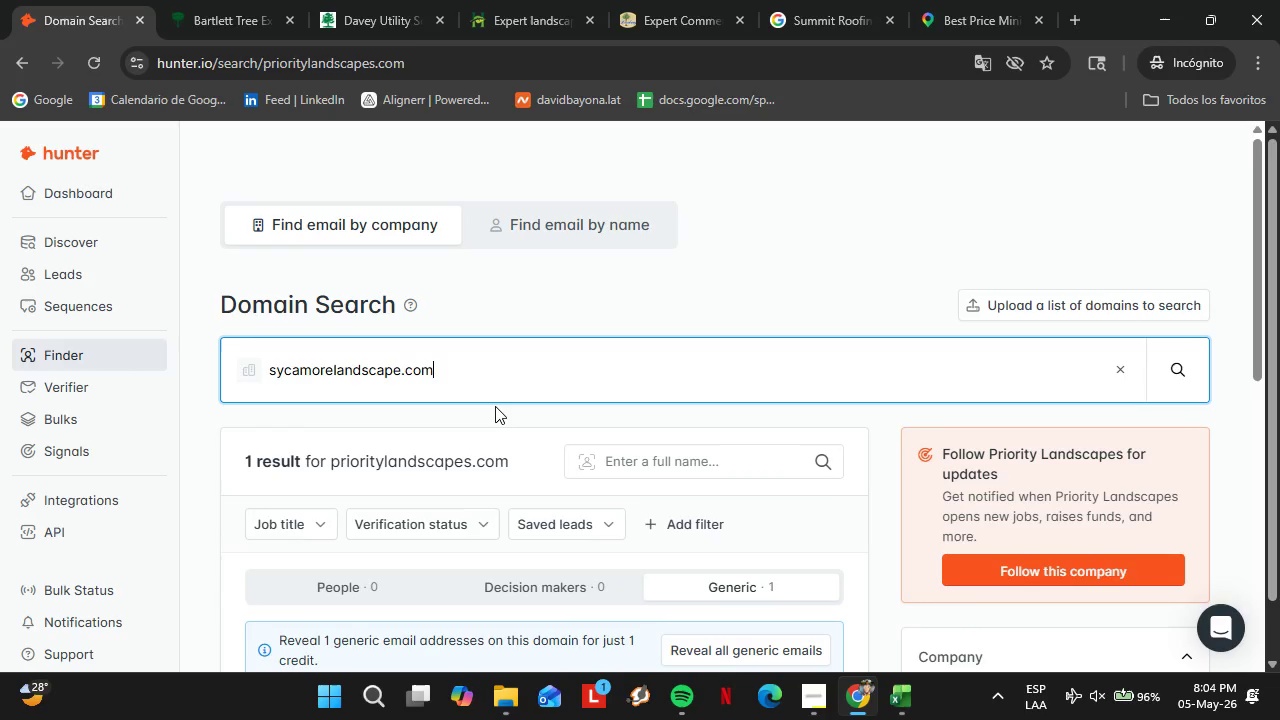 
key(Enter)
 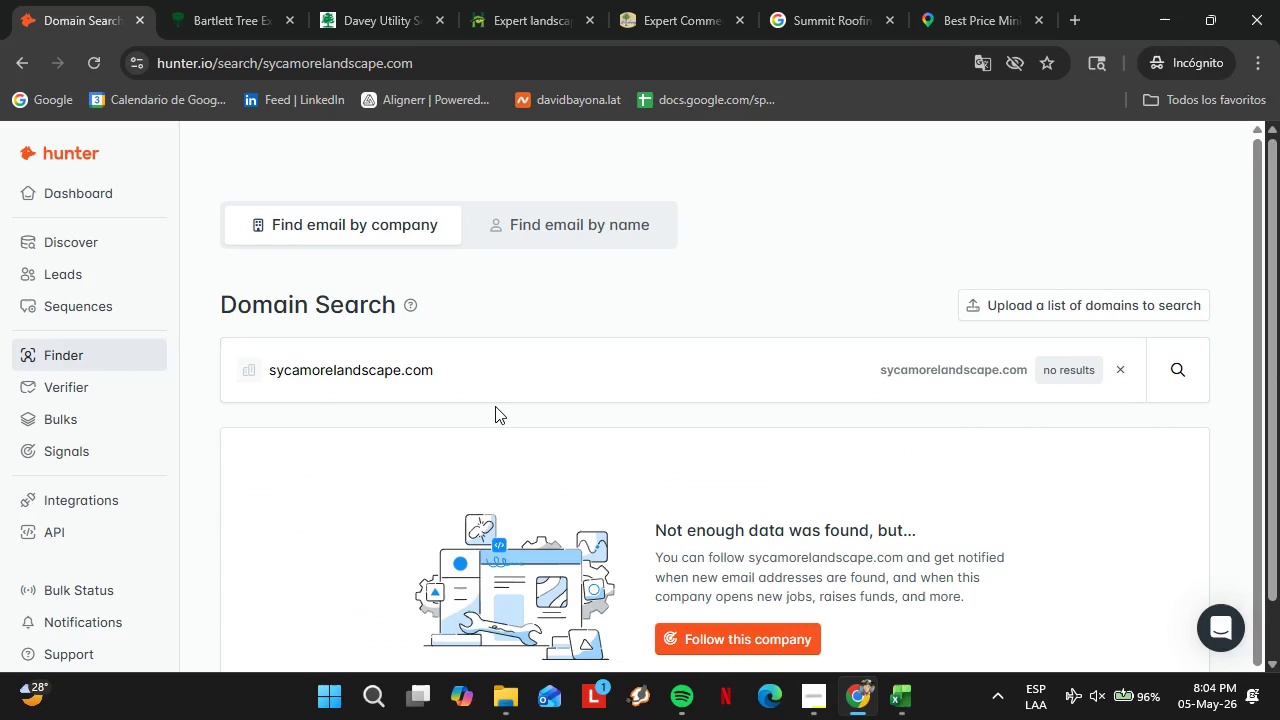 
wait(6.98)
 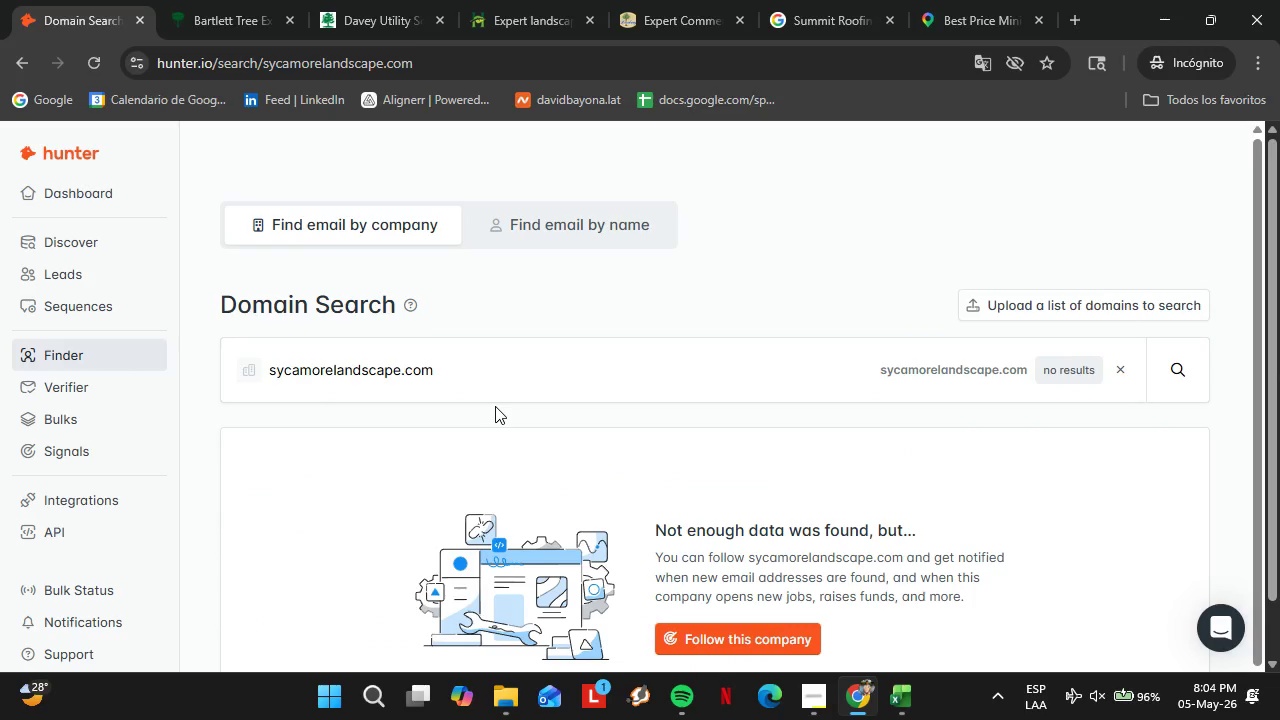 
double_click([427, 364])
 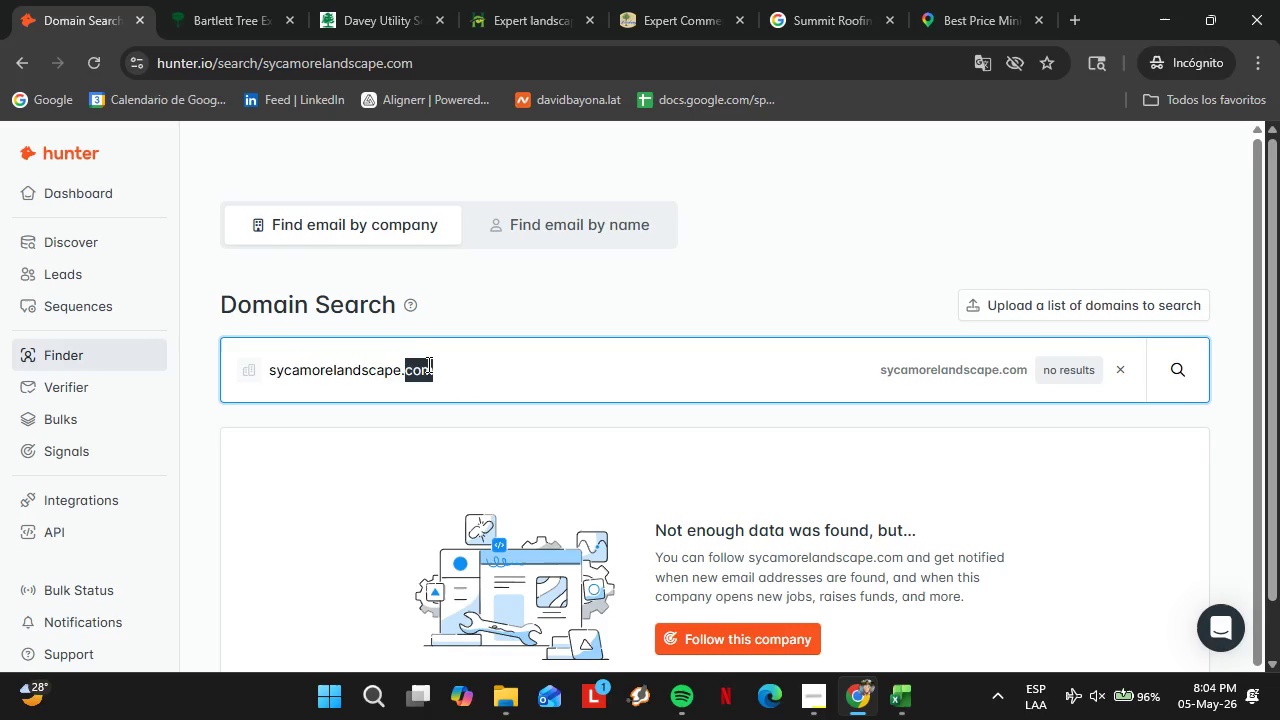 
triple_click([427, 364])
 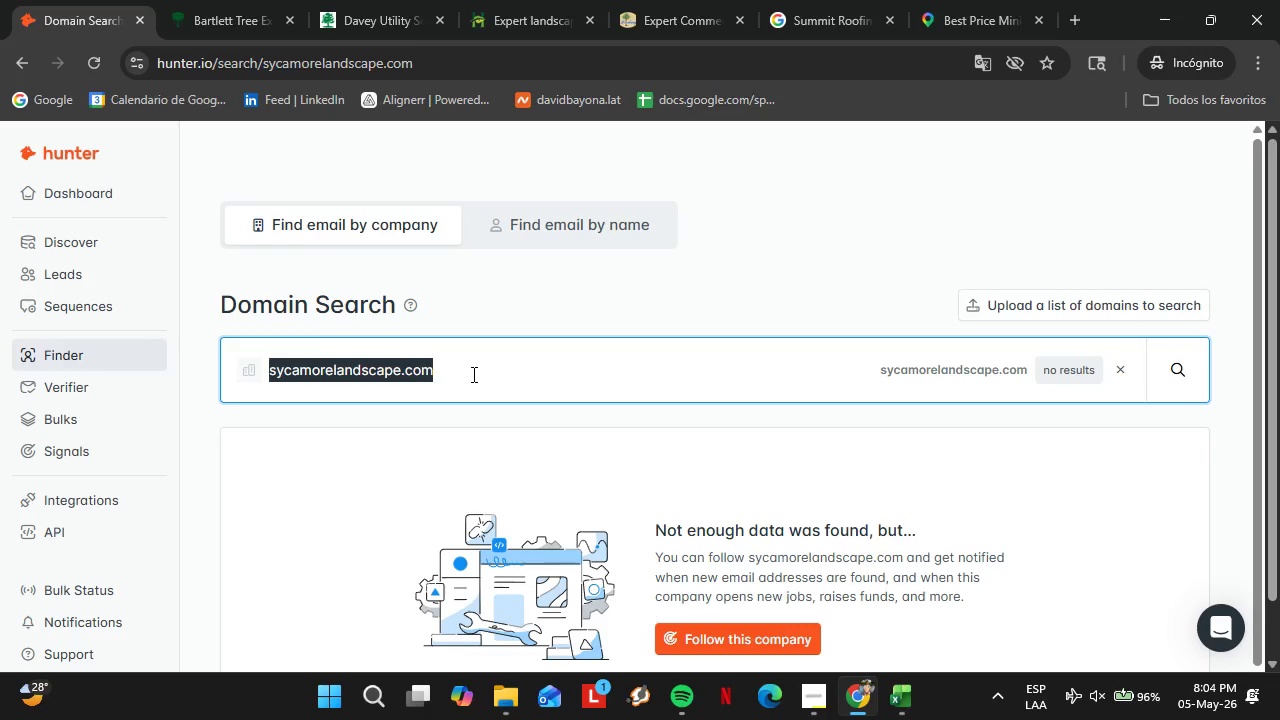 
type(sunscapeaus)
 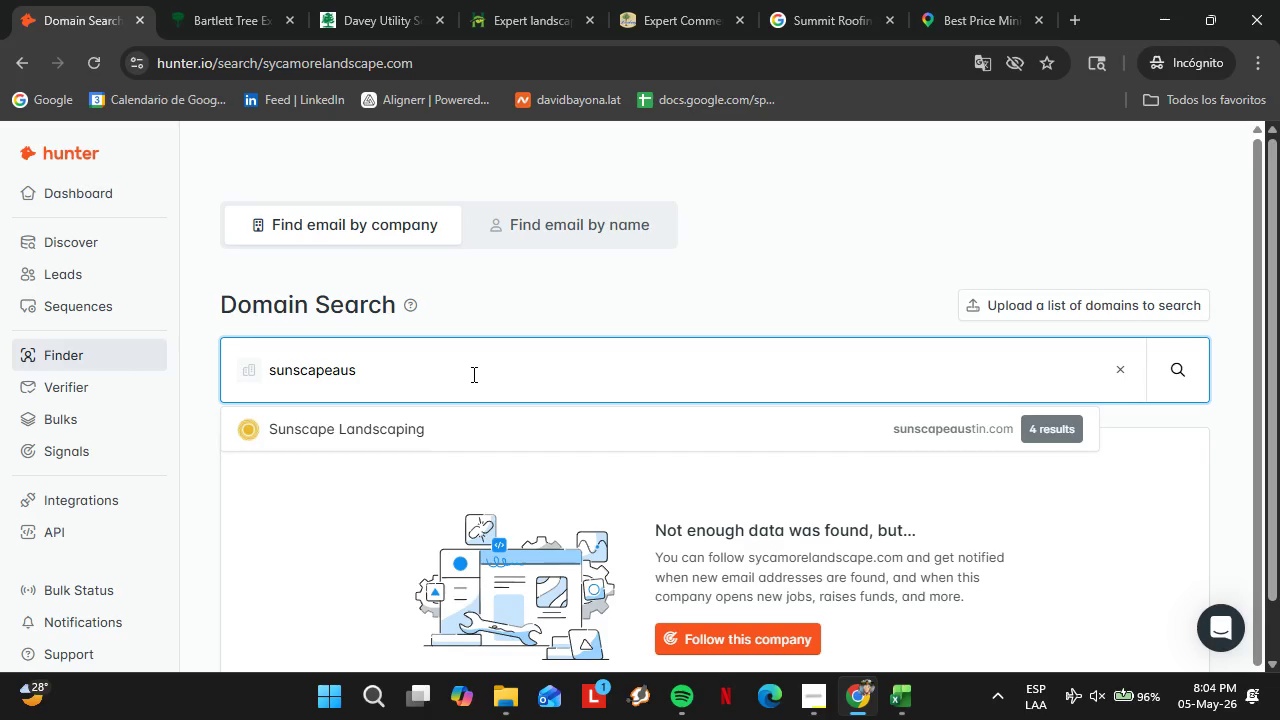 
key(ArrowDown)
 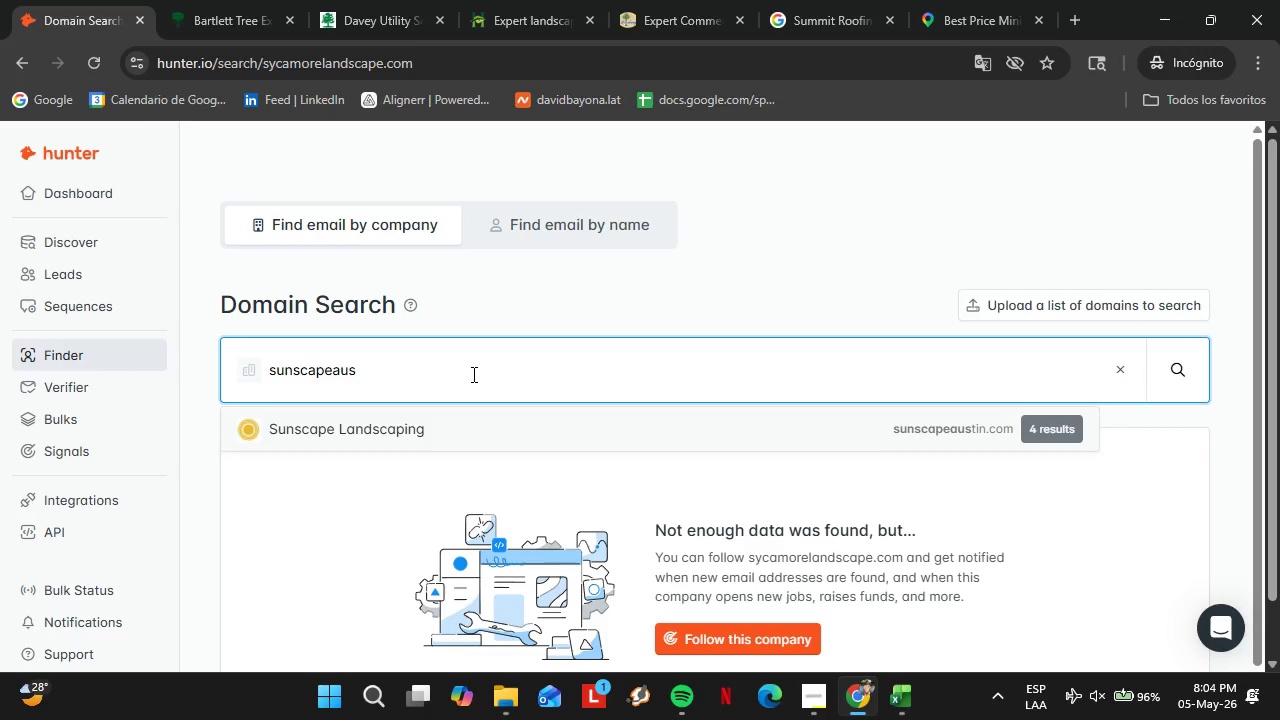 
key(Enter)
 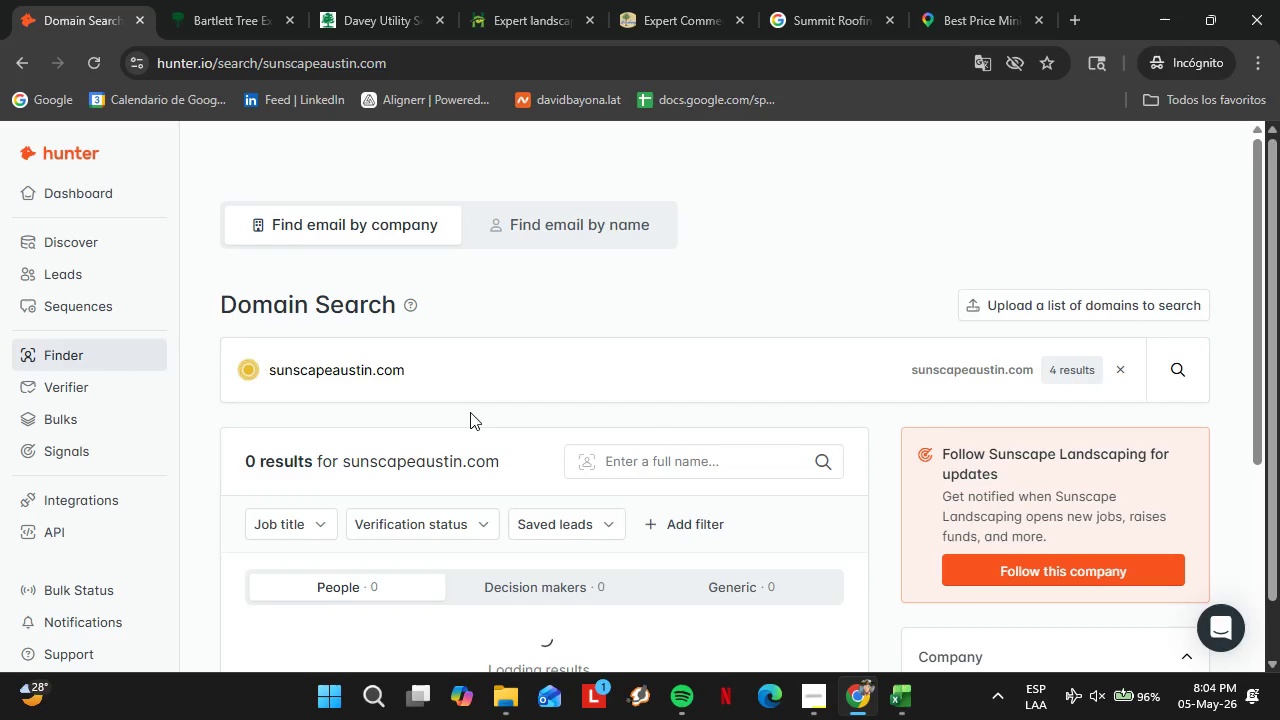 
scroll: coordinate [502, 437], scroll_direction: down, amount: 3.0
 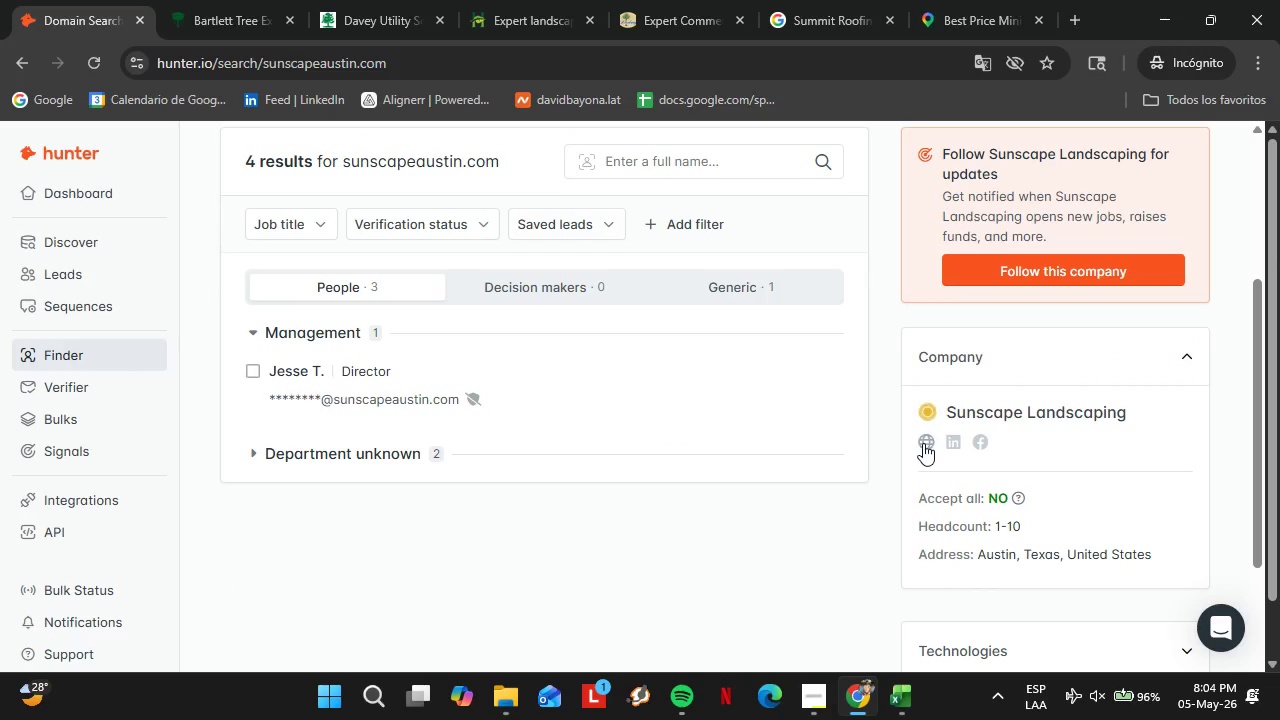 
left_click([923, 443])
 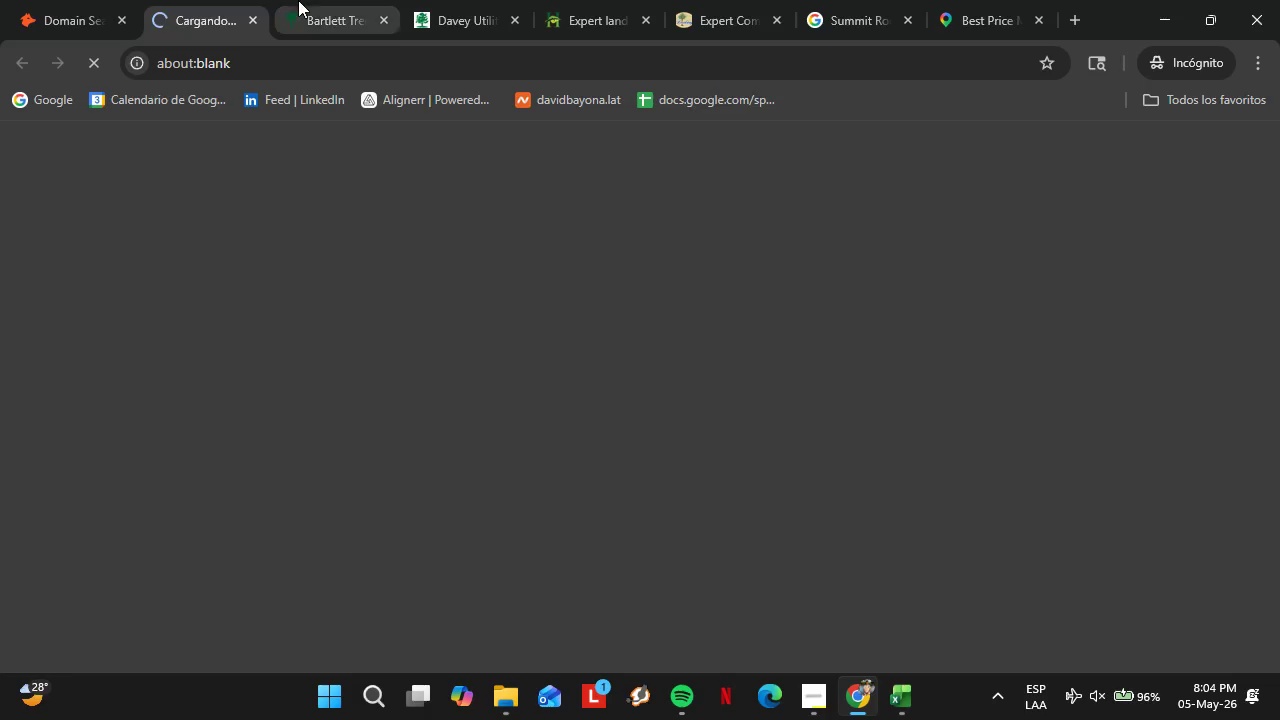 
left_click([343, 0])
 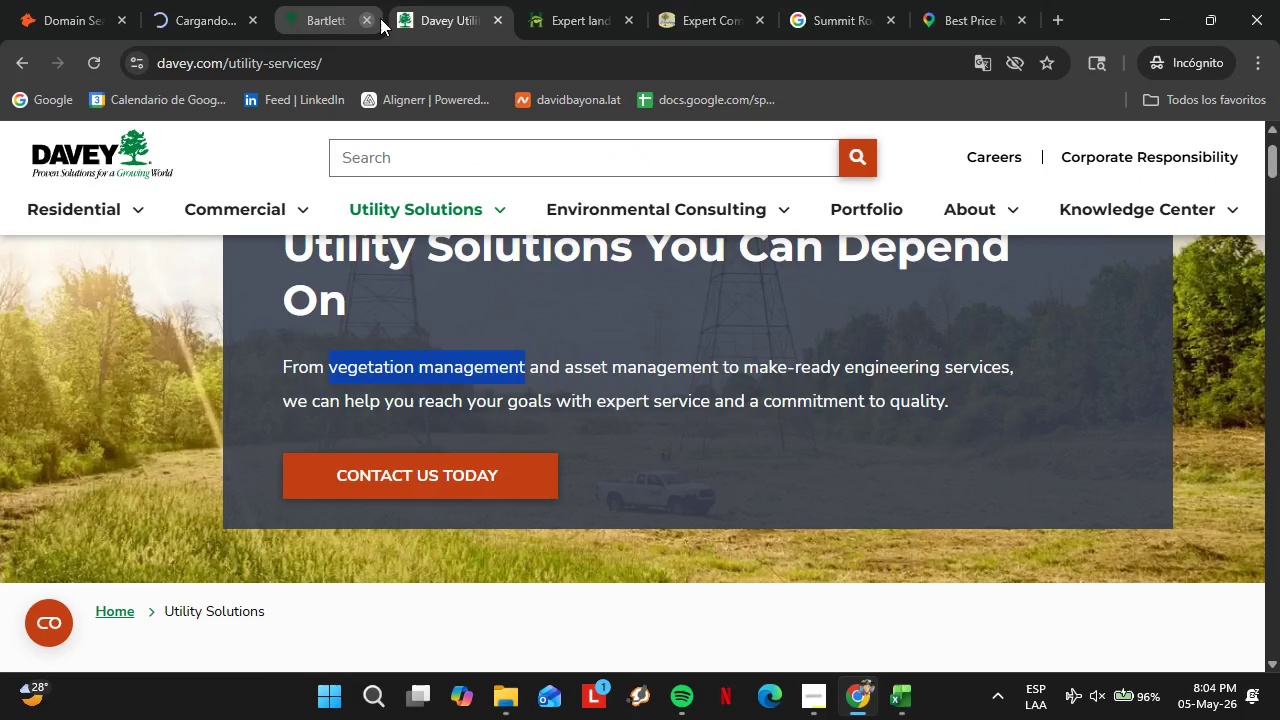 
double_click([380, 18])
 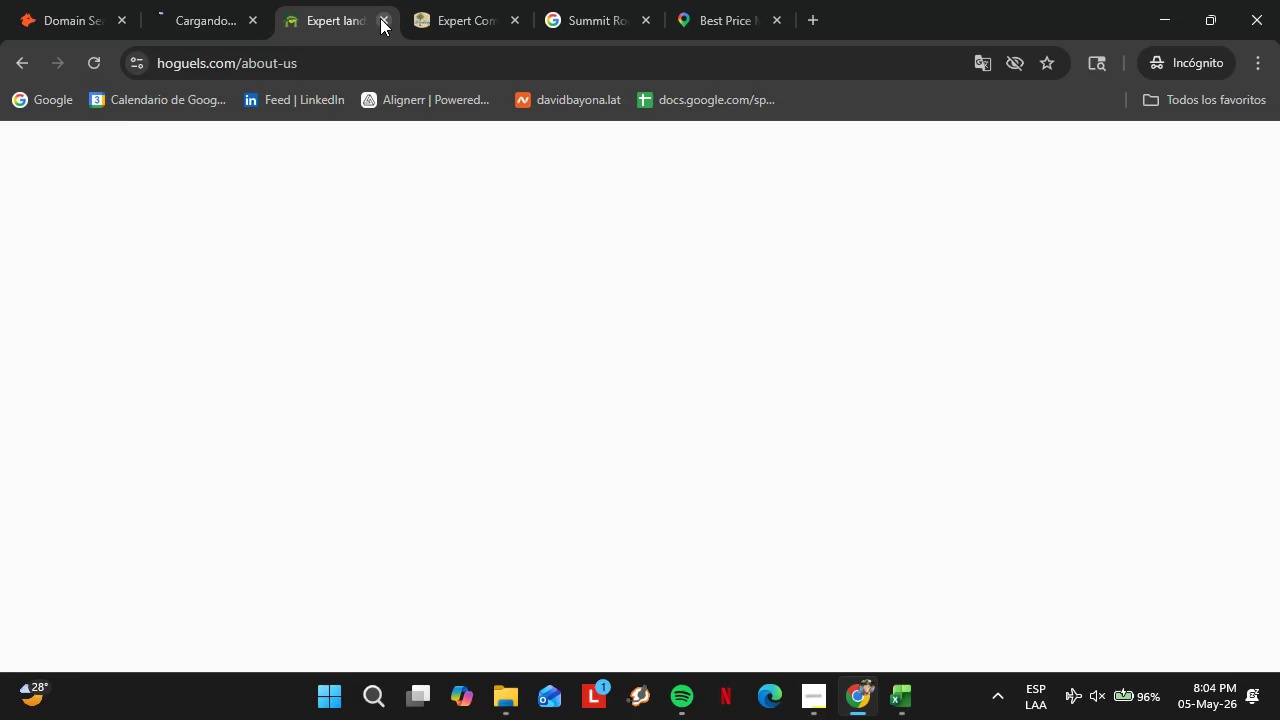 
triple_click([380, 18])
 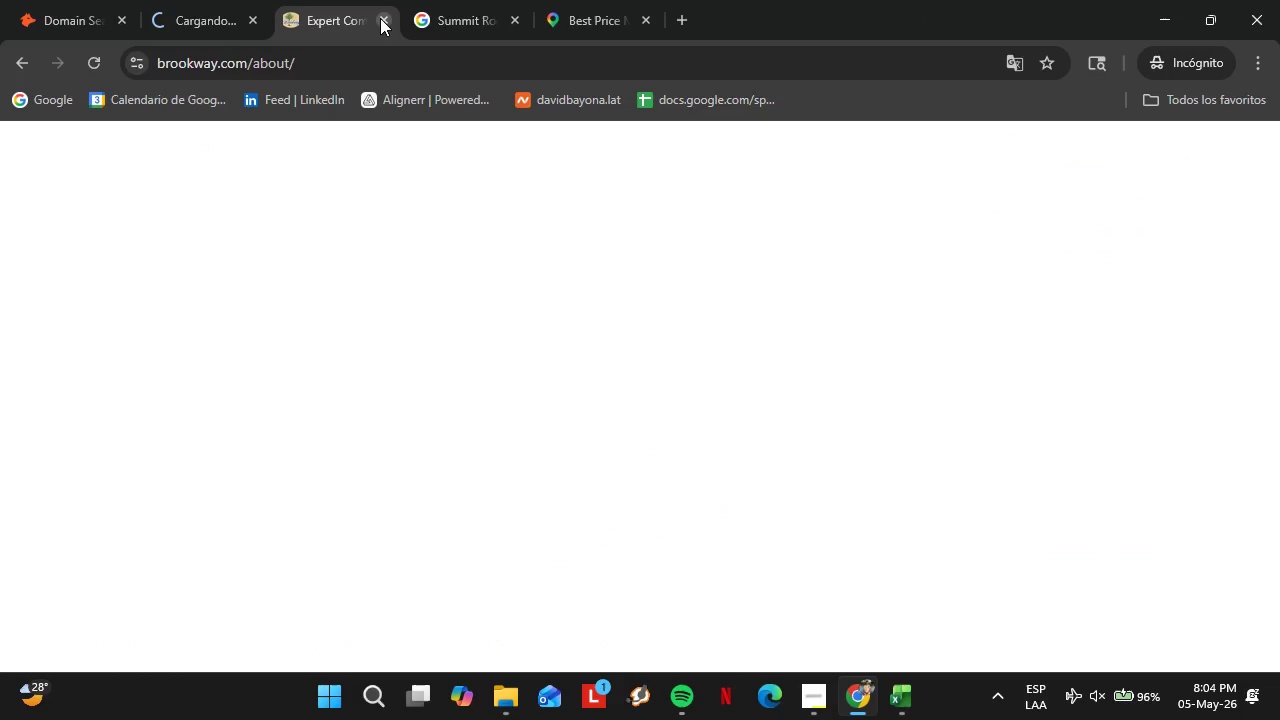 
left_click([380, 18])
 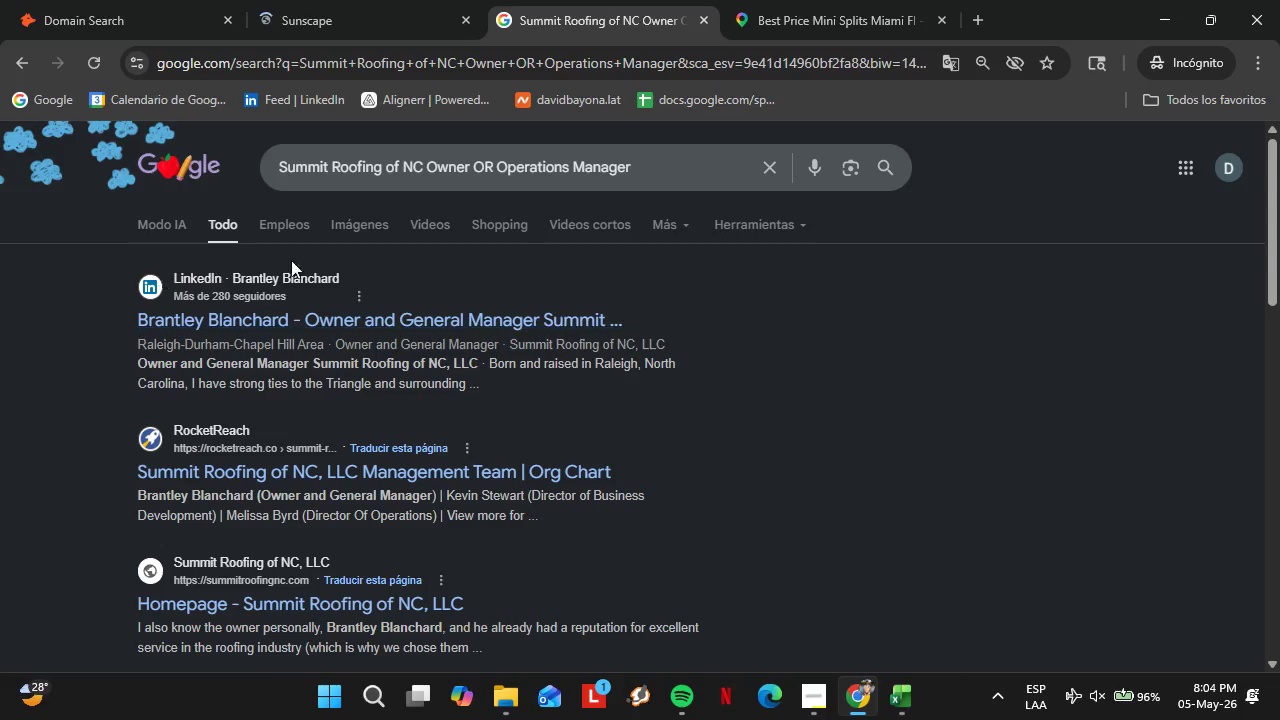 
left_click([315, 9])
 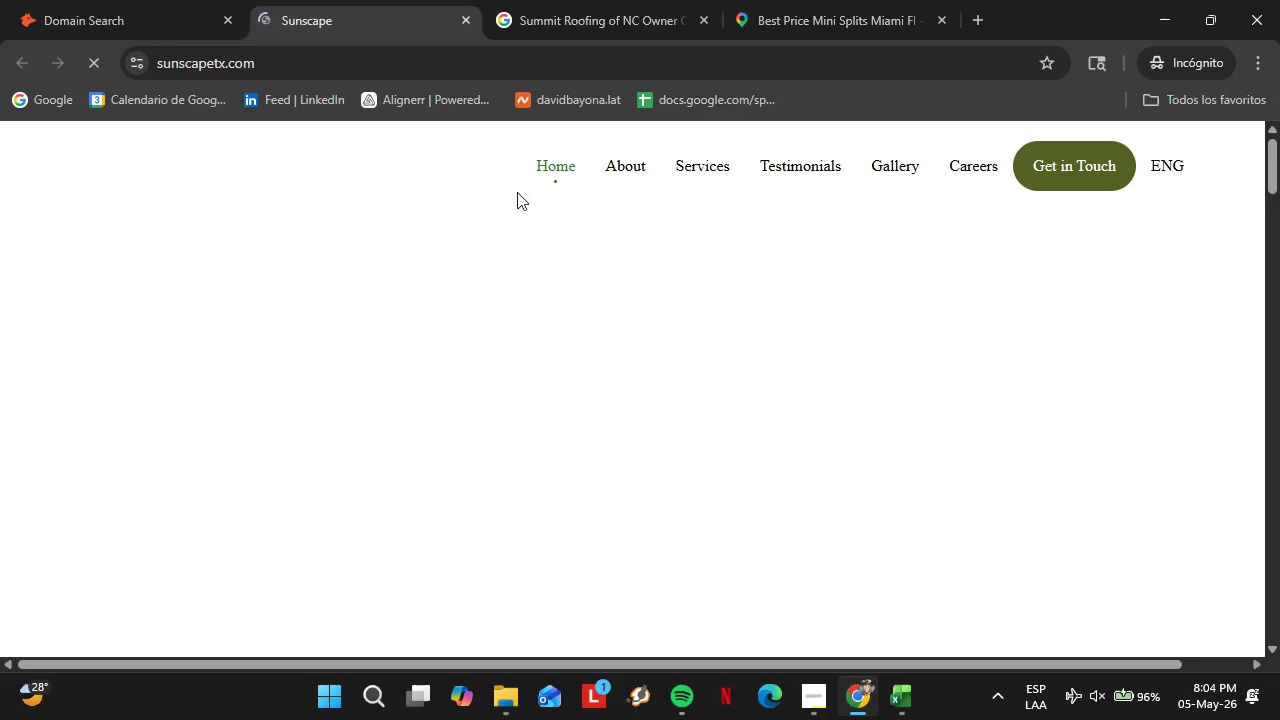 
mouse_move([669, 162])
 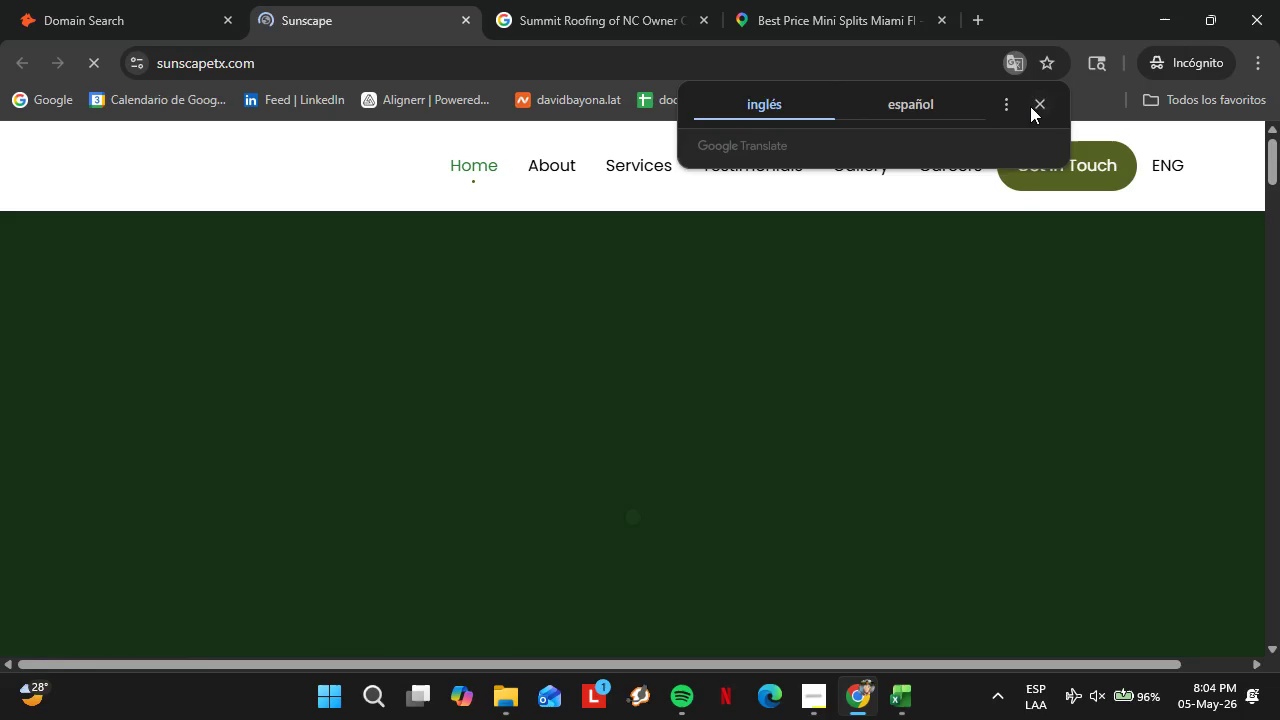 
left_click([1033, 106])
 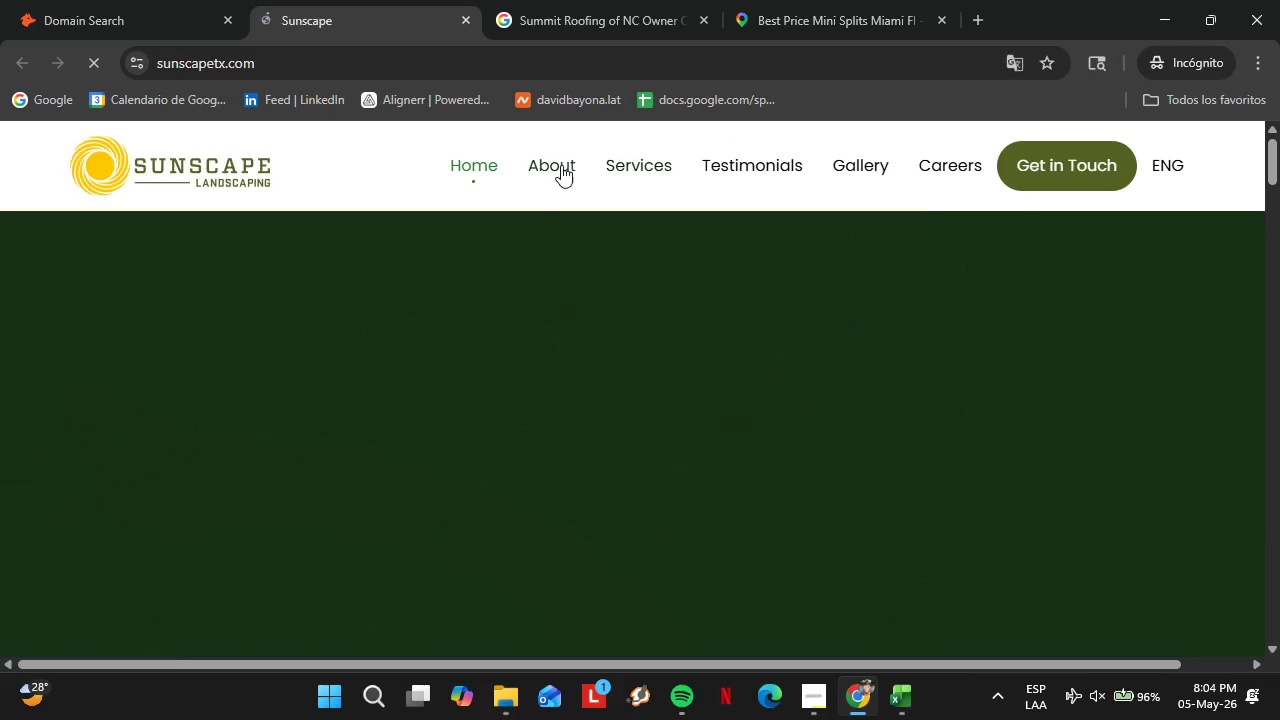 
left_click([561, 165])
 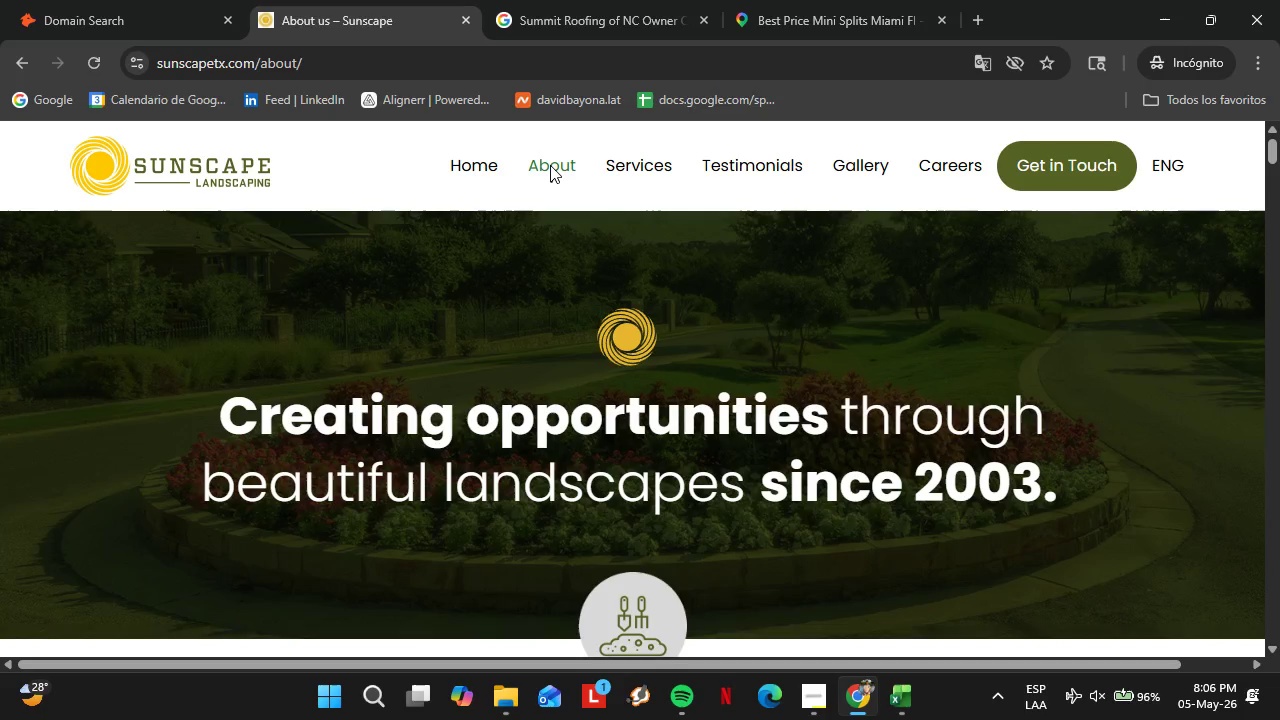 
wait(77.19)
 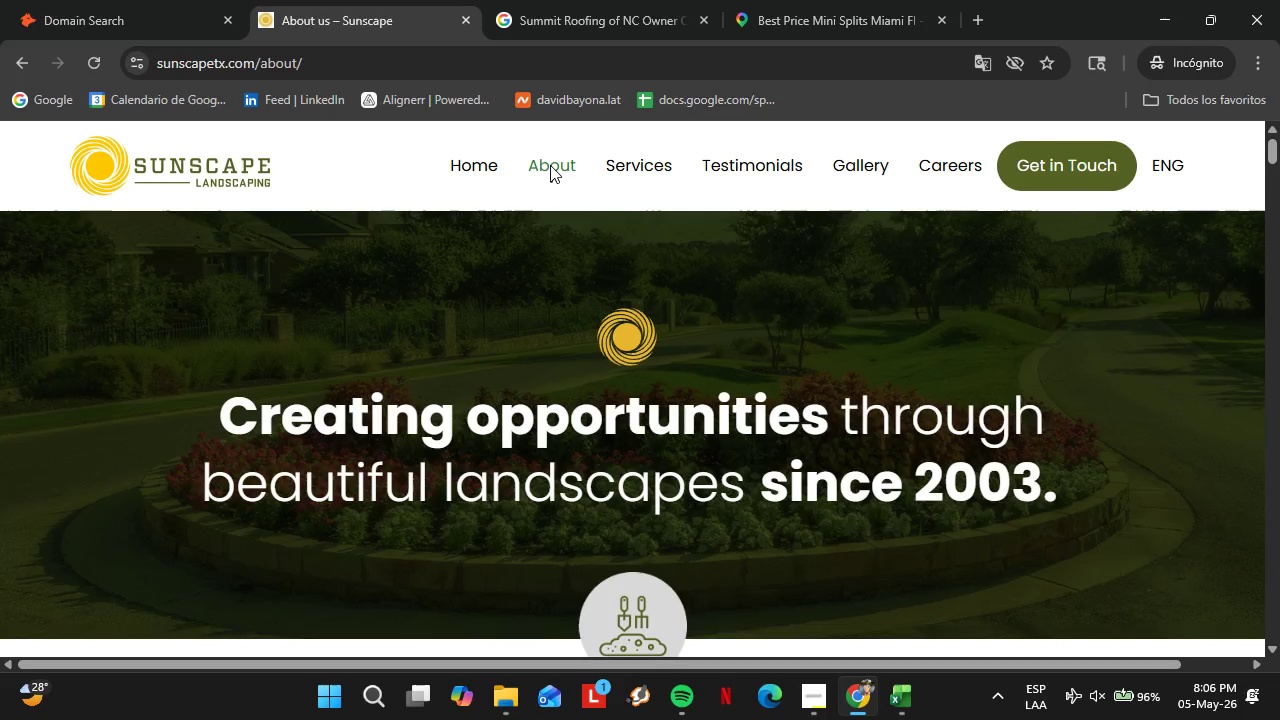 
scroll: coordinate [649, 426], scroll_direction: down, amount: 16.0
 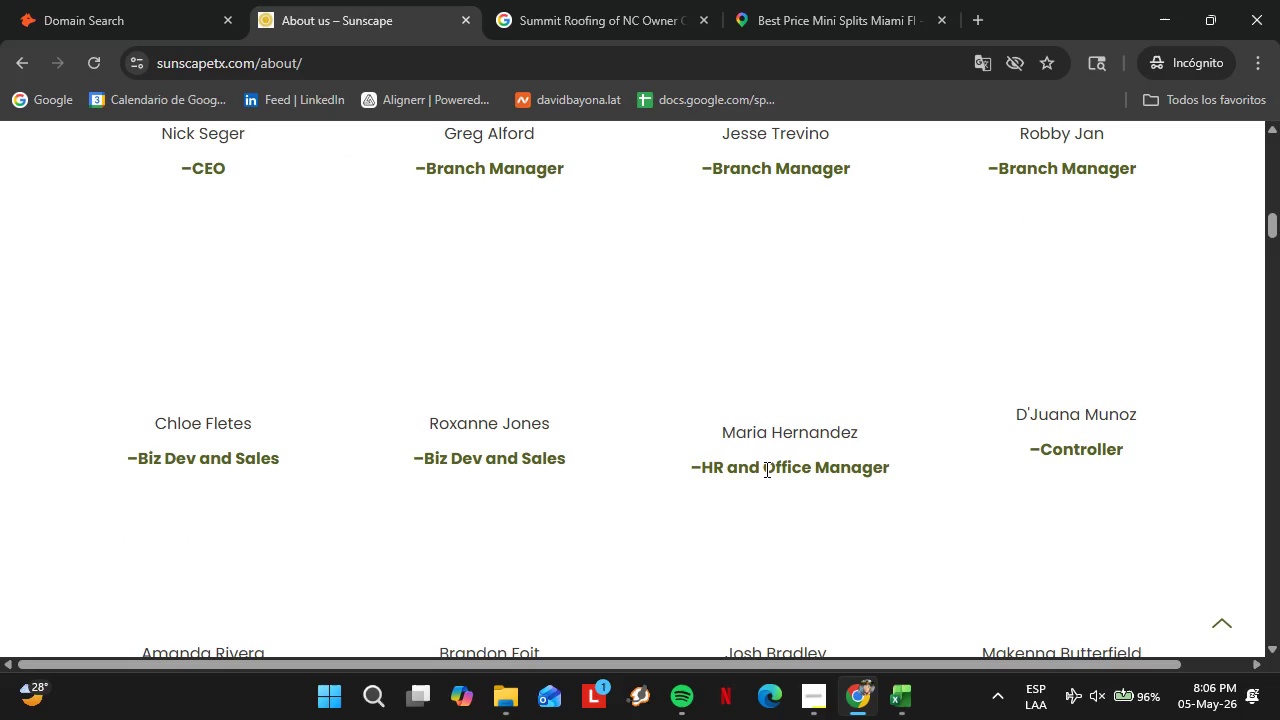 
wait(8.69)
 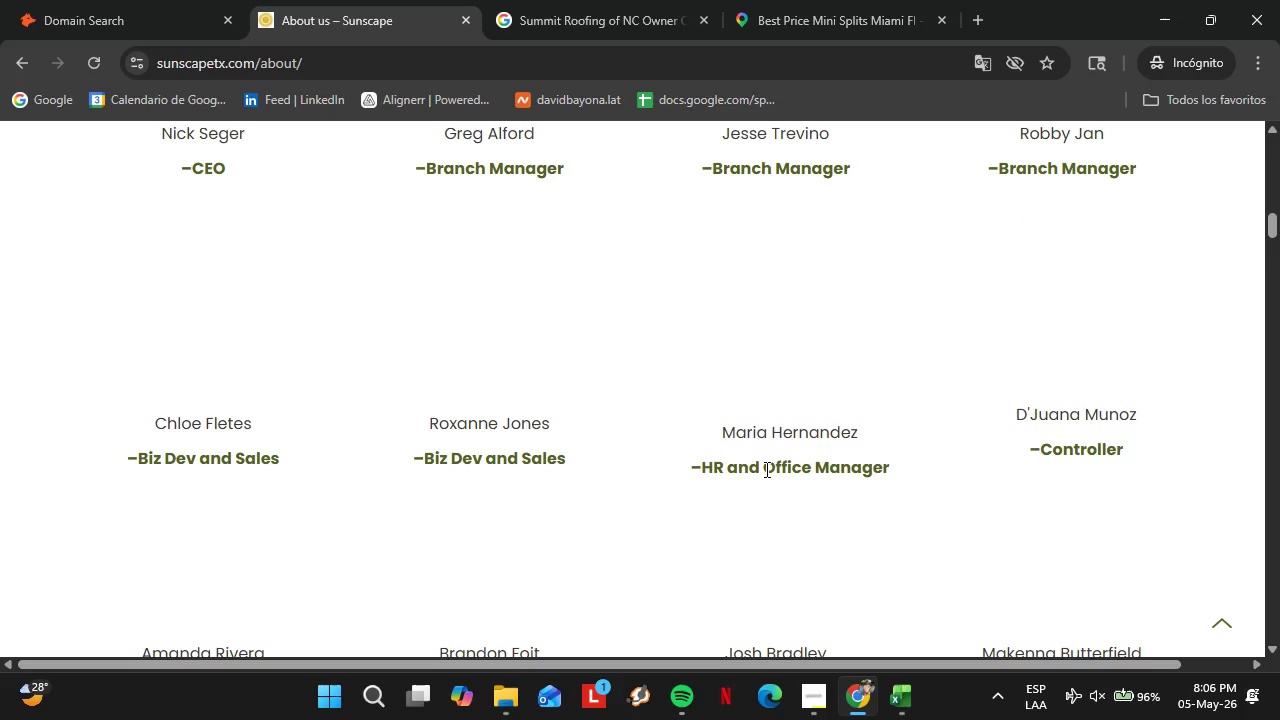 
scroll: coordinate [324, 441], scroll_direction: up, amount: 3.0
 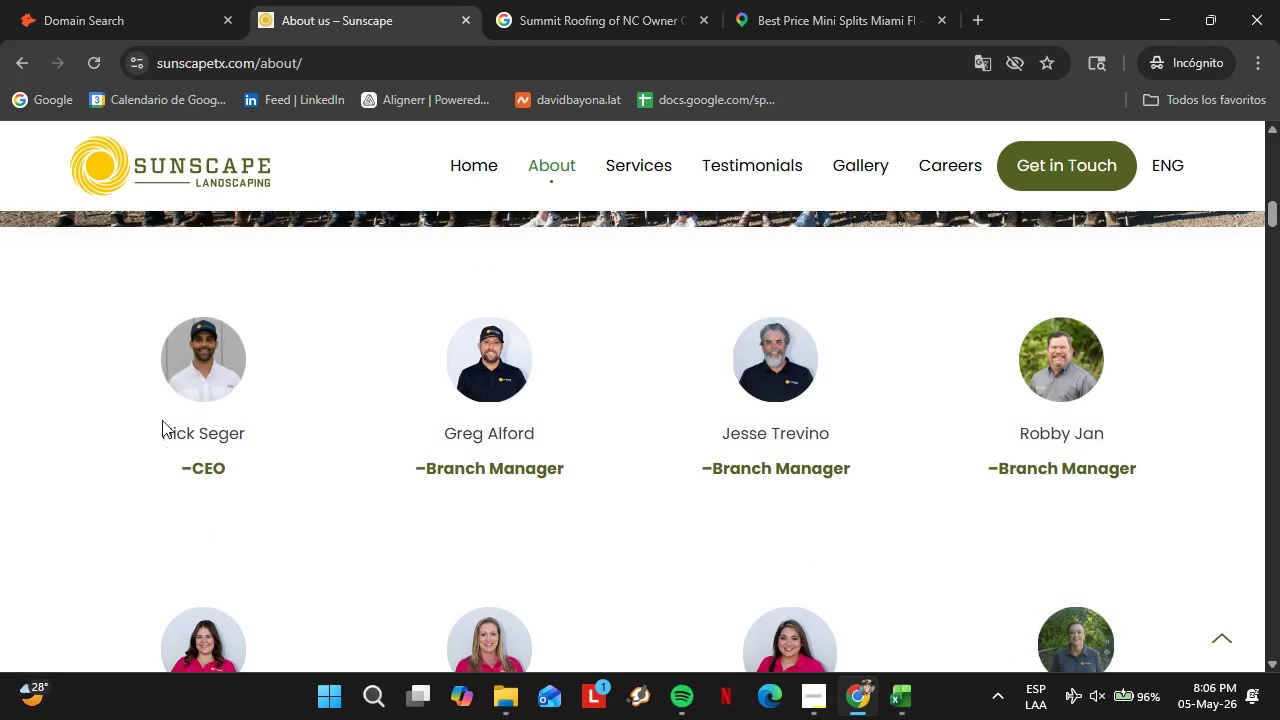 
left_click_drag(start_coordinate=[160, 423], to_coordinate=[245, 433])
 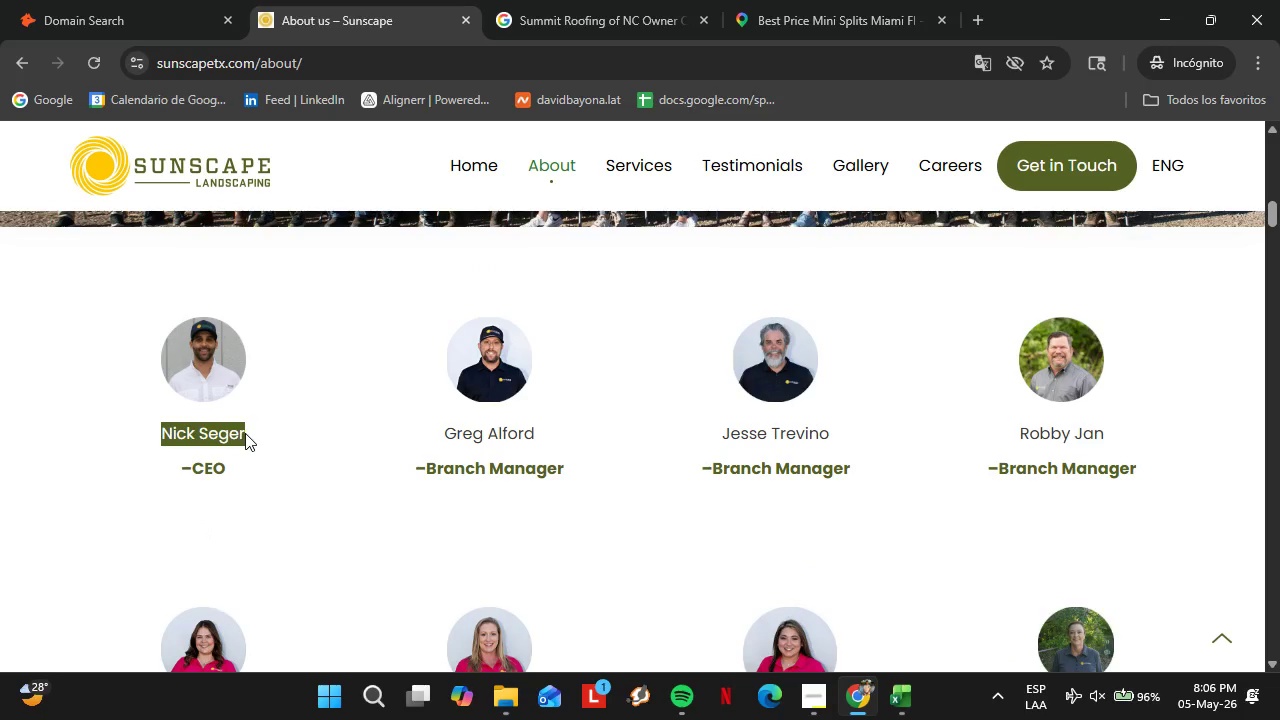 
key(Control+C)
 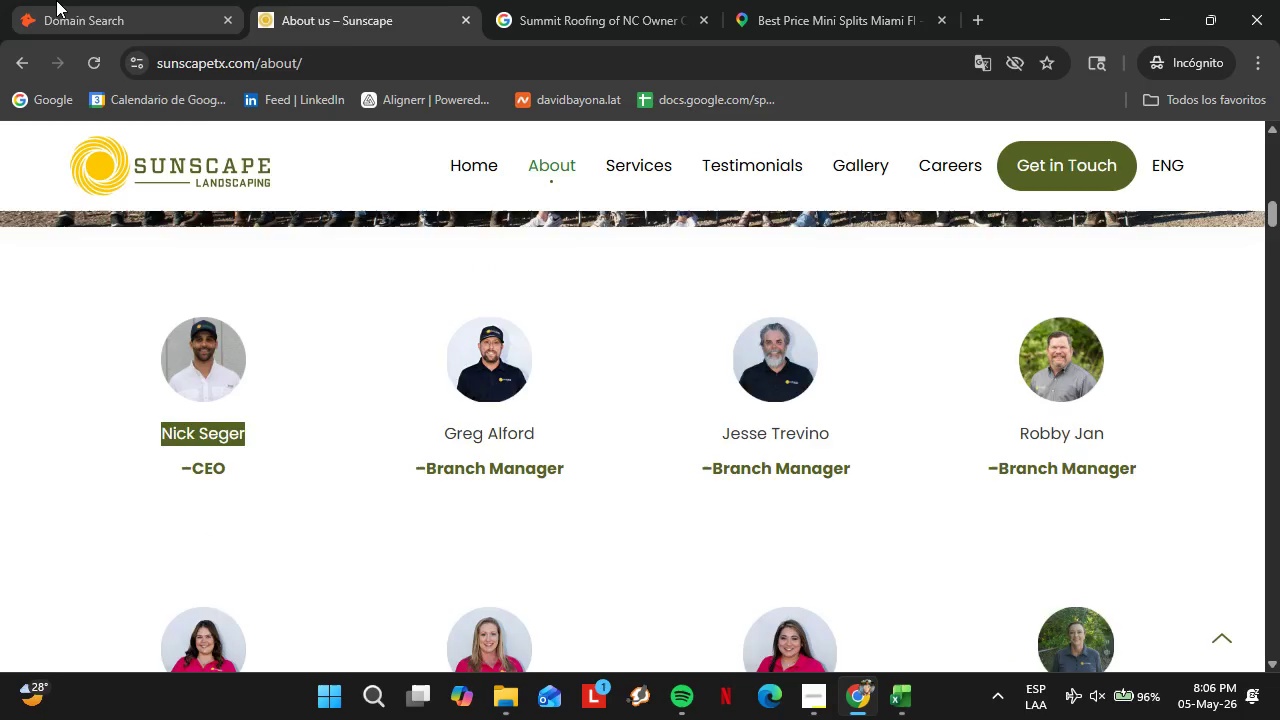 
left_click([58, 0])
 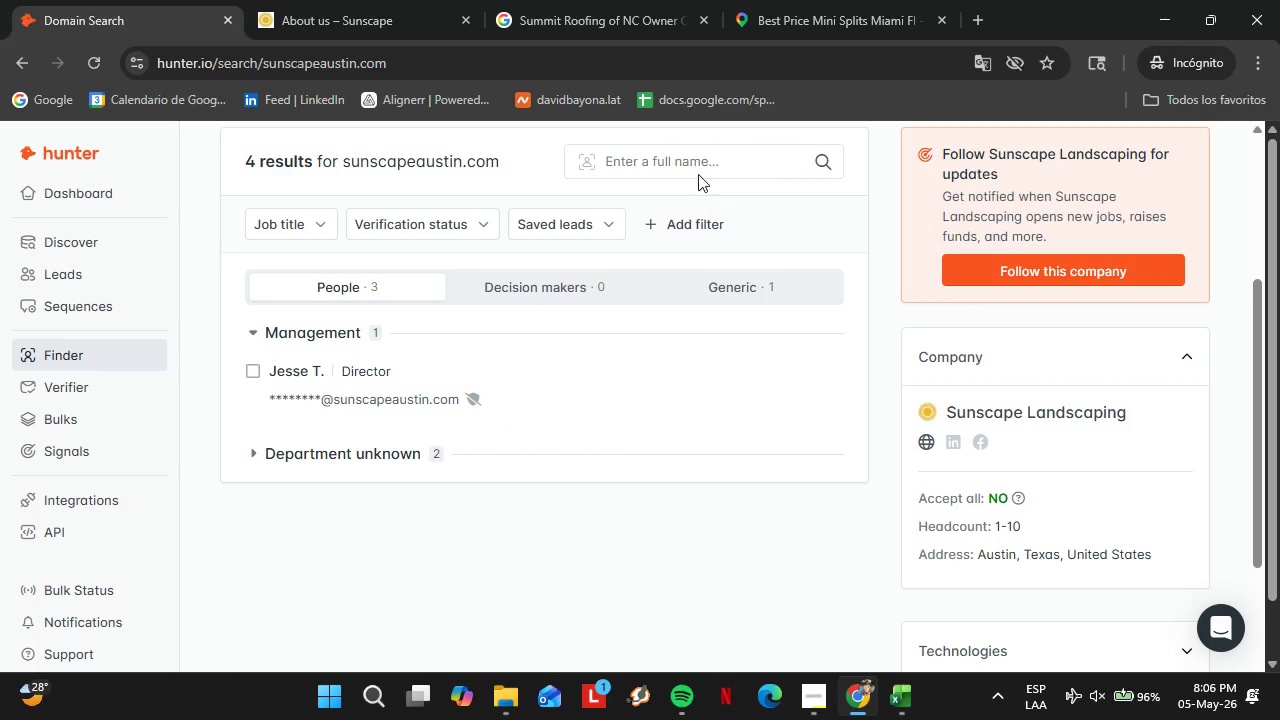 
left_click([681, 152])
 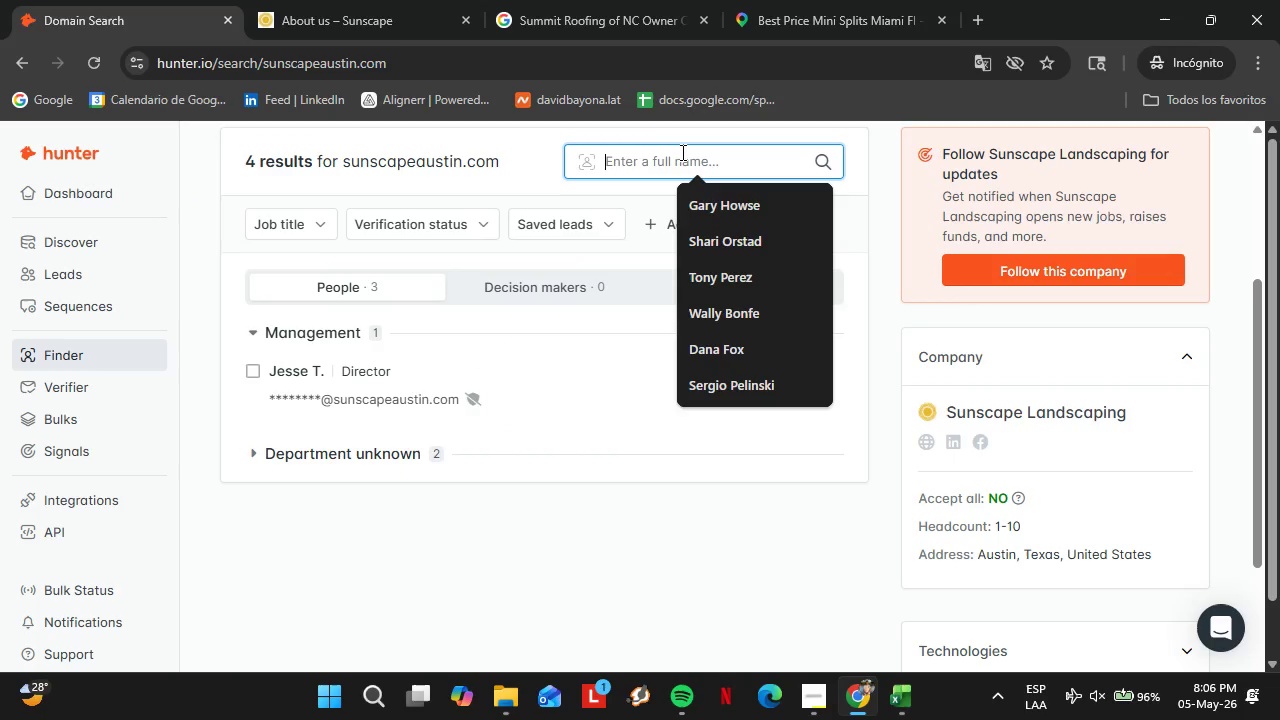 
key(Control+V)
 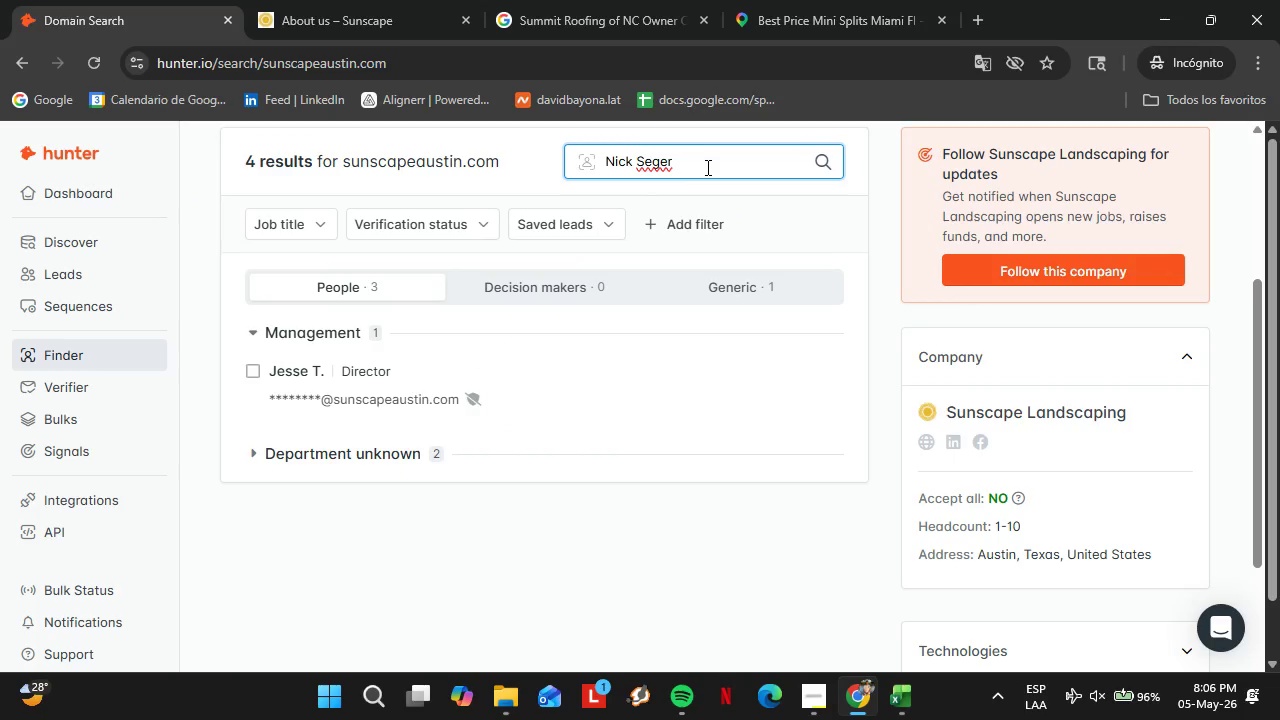 
key(Enter)
 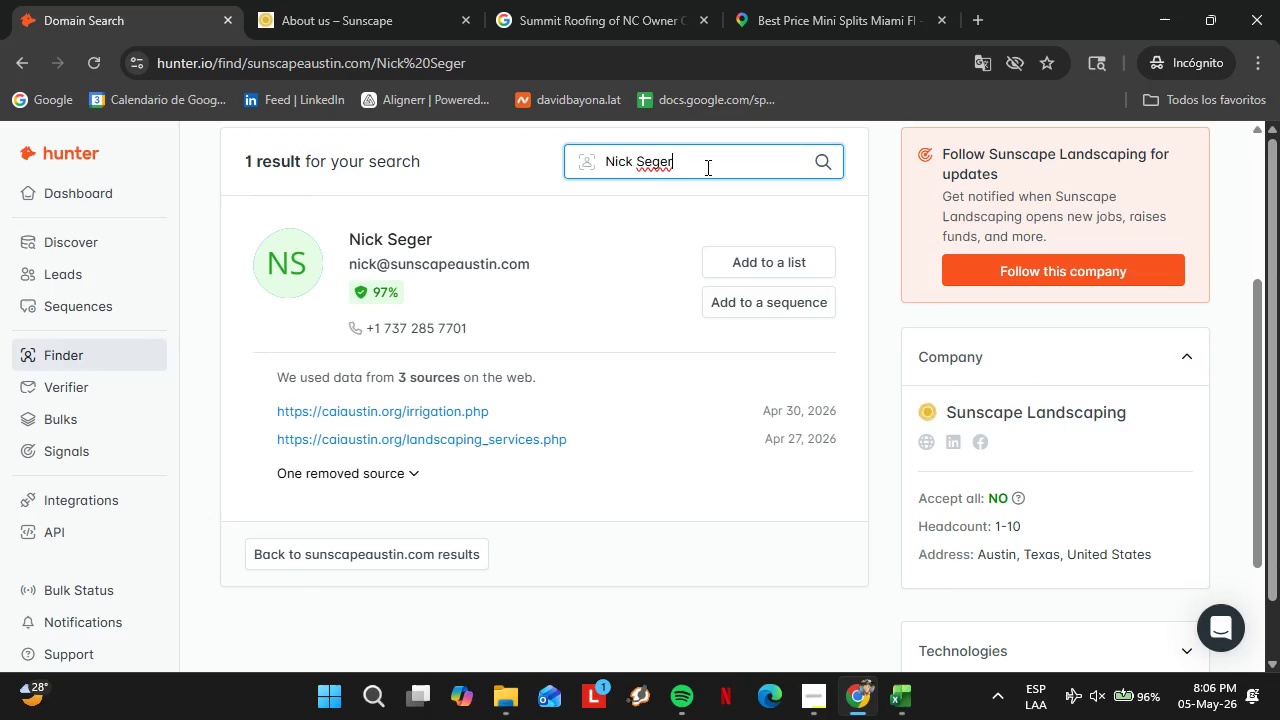 
wait(25.44)
 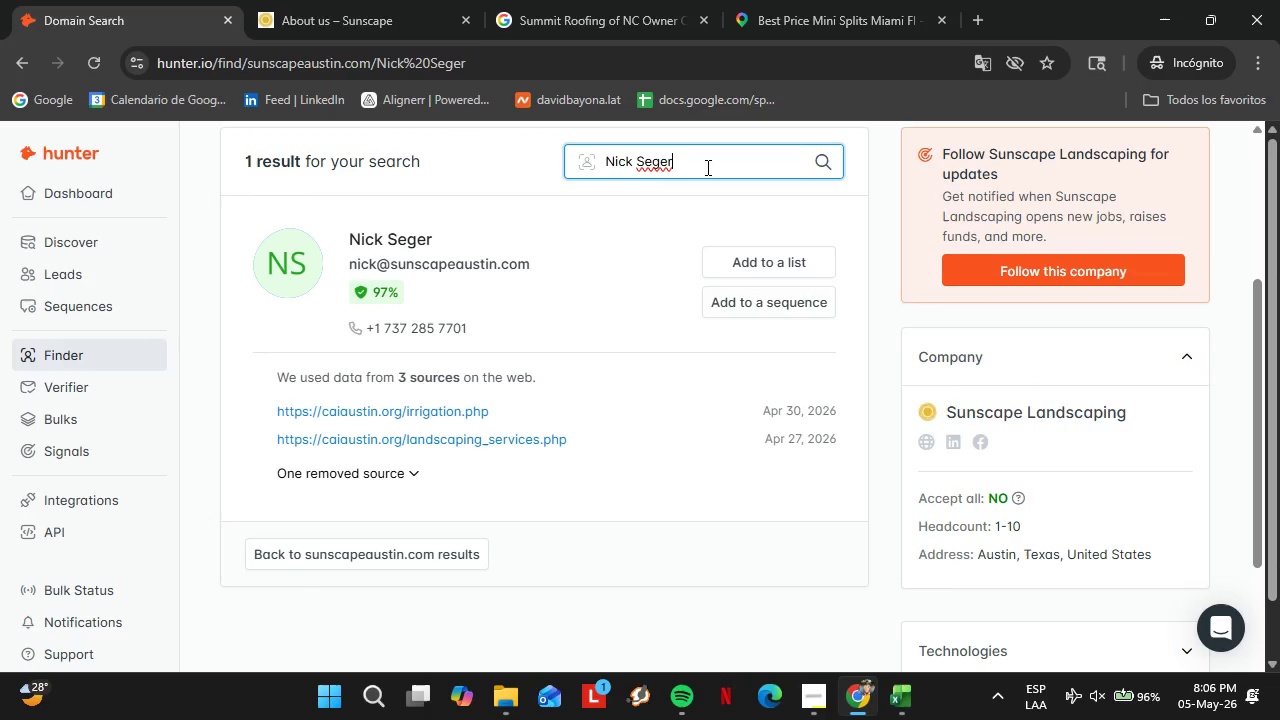 
left_click([771, 266])
 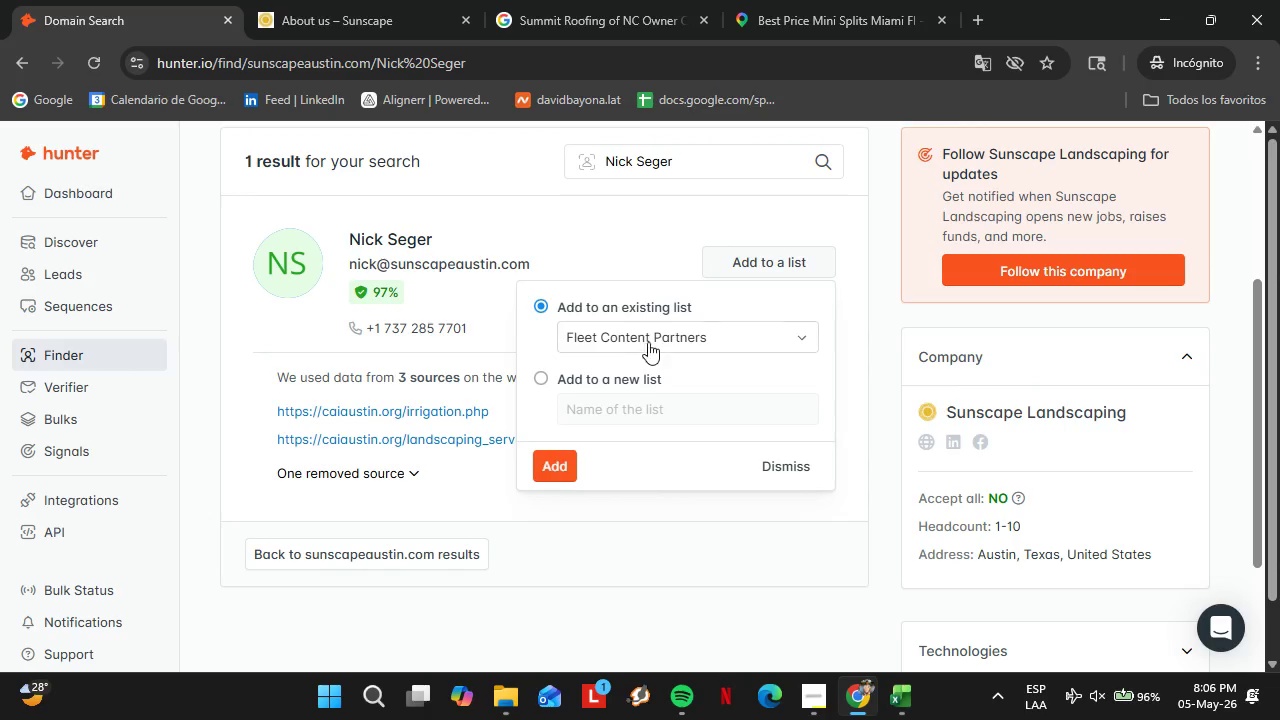 
left_click([652, 339])
 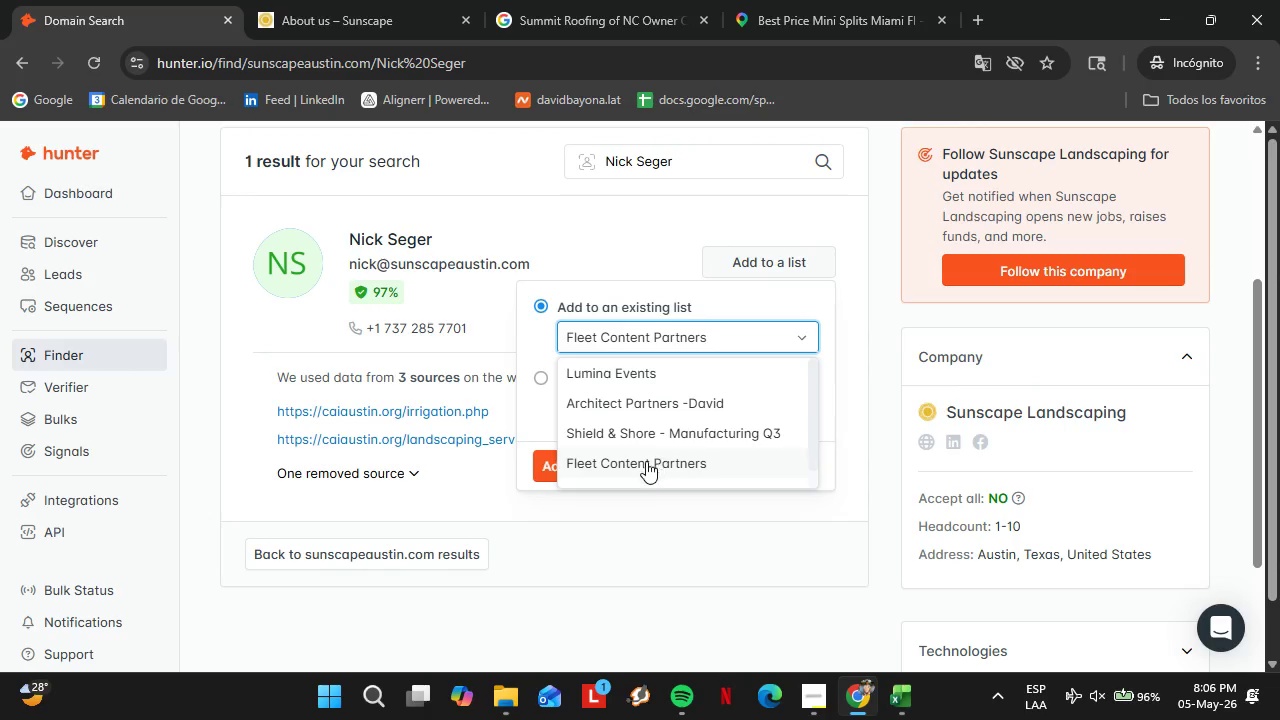 
left_click([646, 461])
 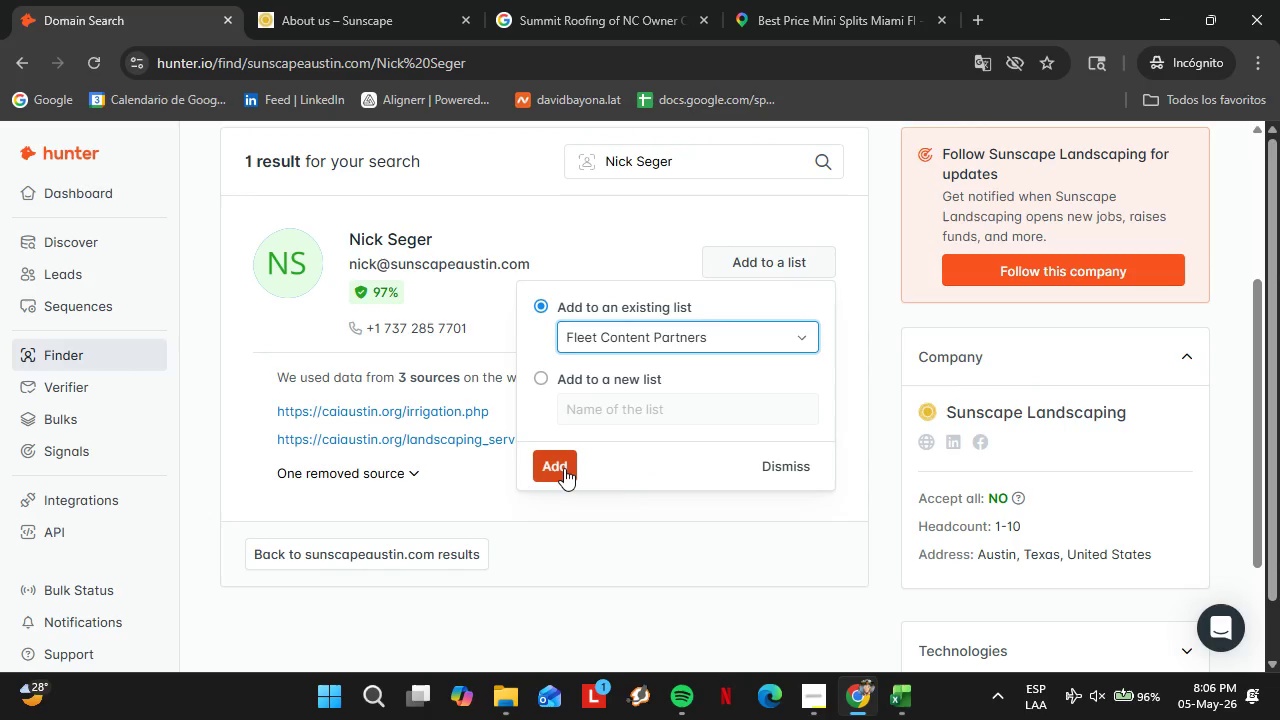 
left_click([564, 468])
 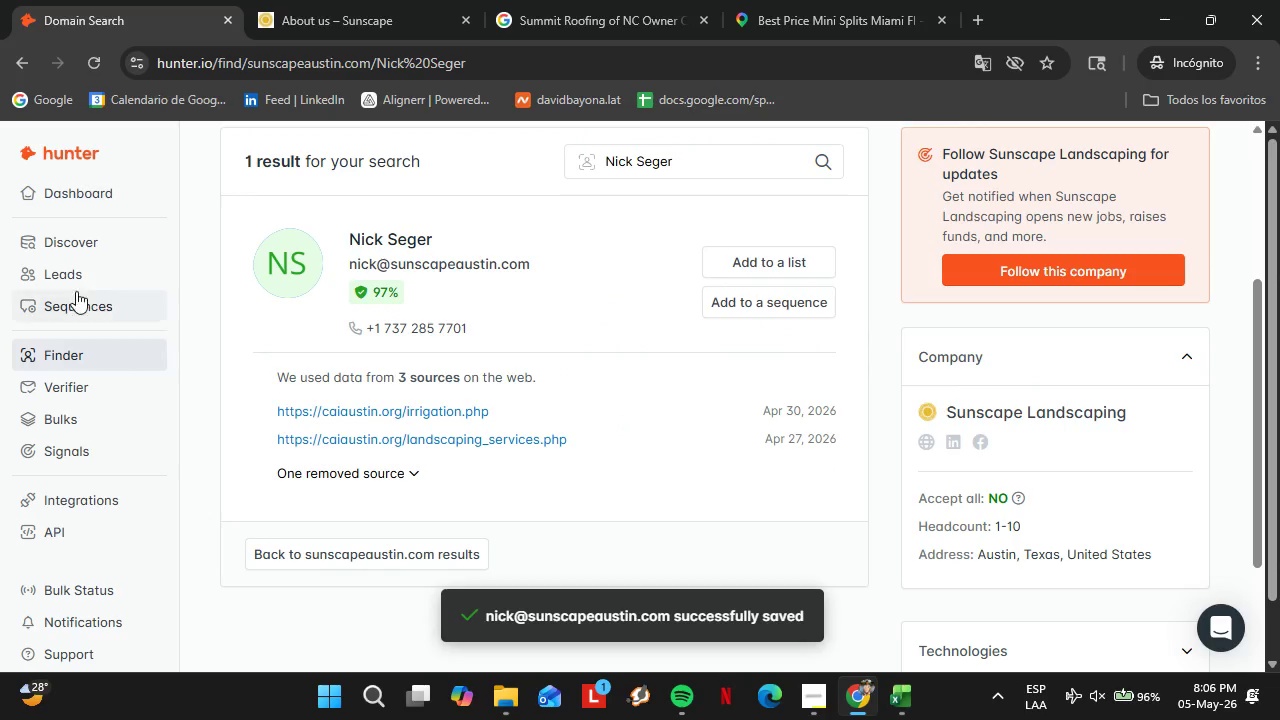 
left_click([66, 274])
 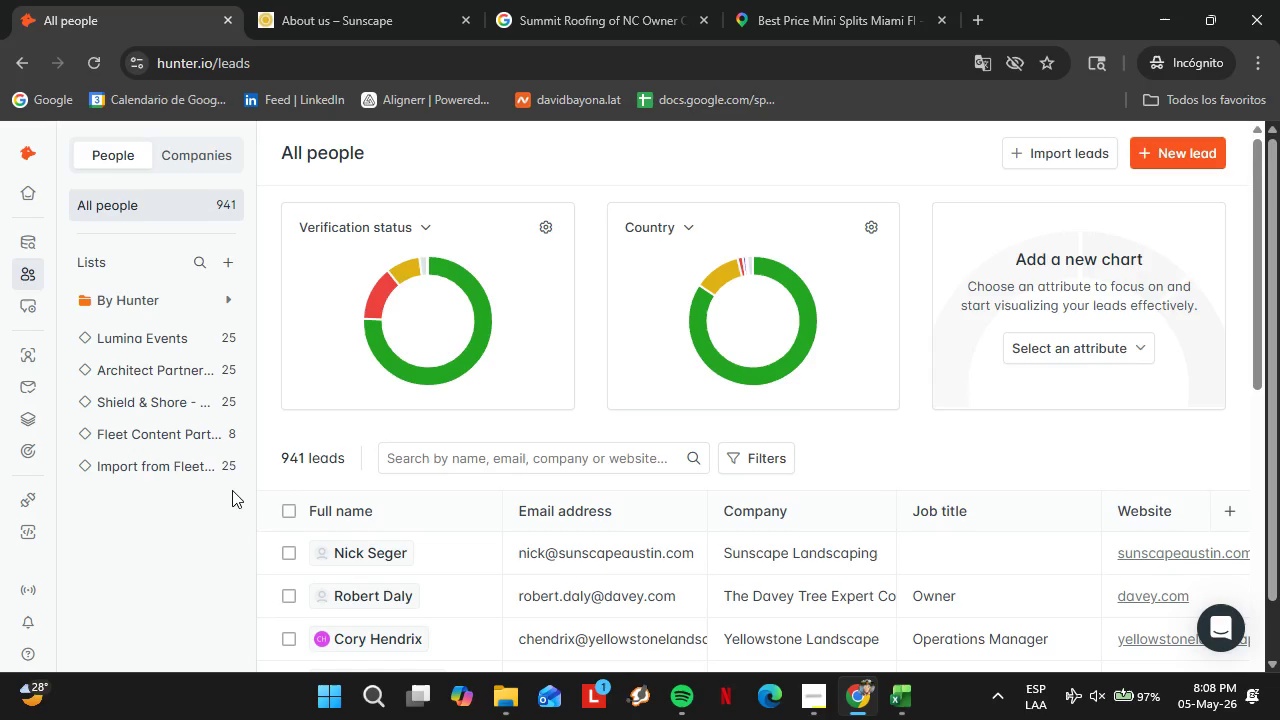 
wait(69.97)
 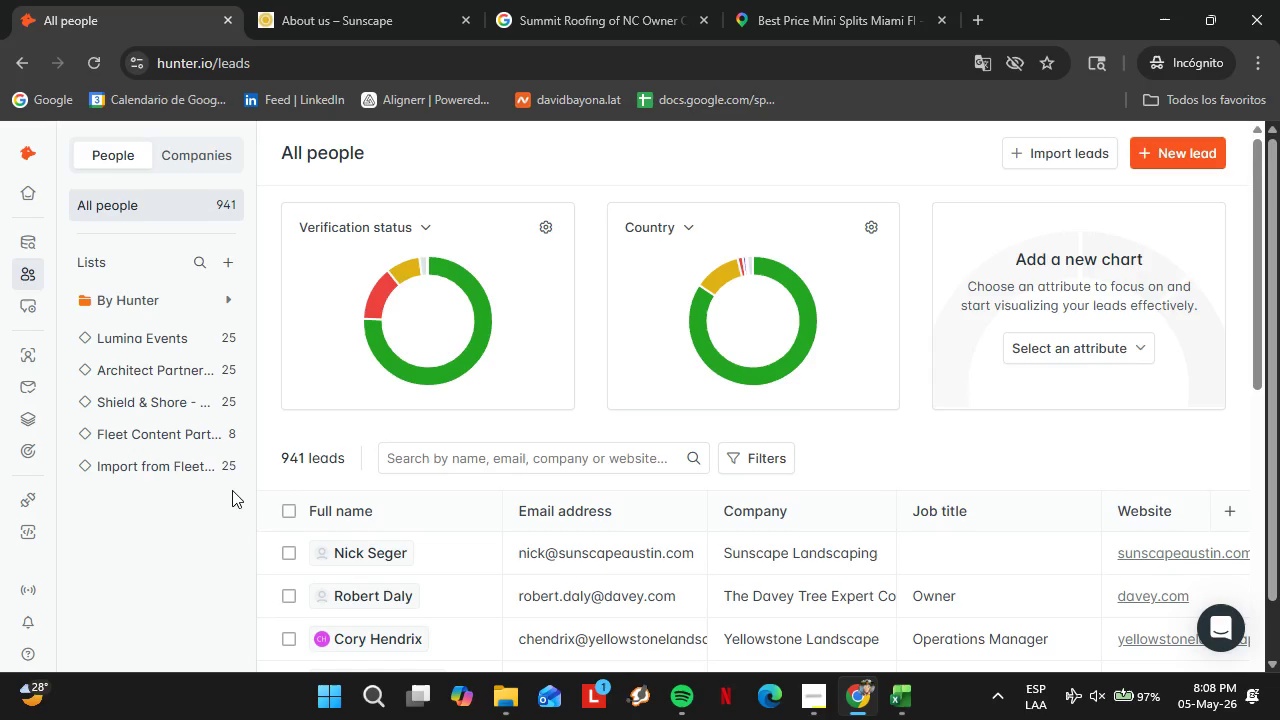 
left_click([179, 431])
 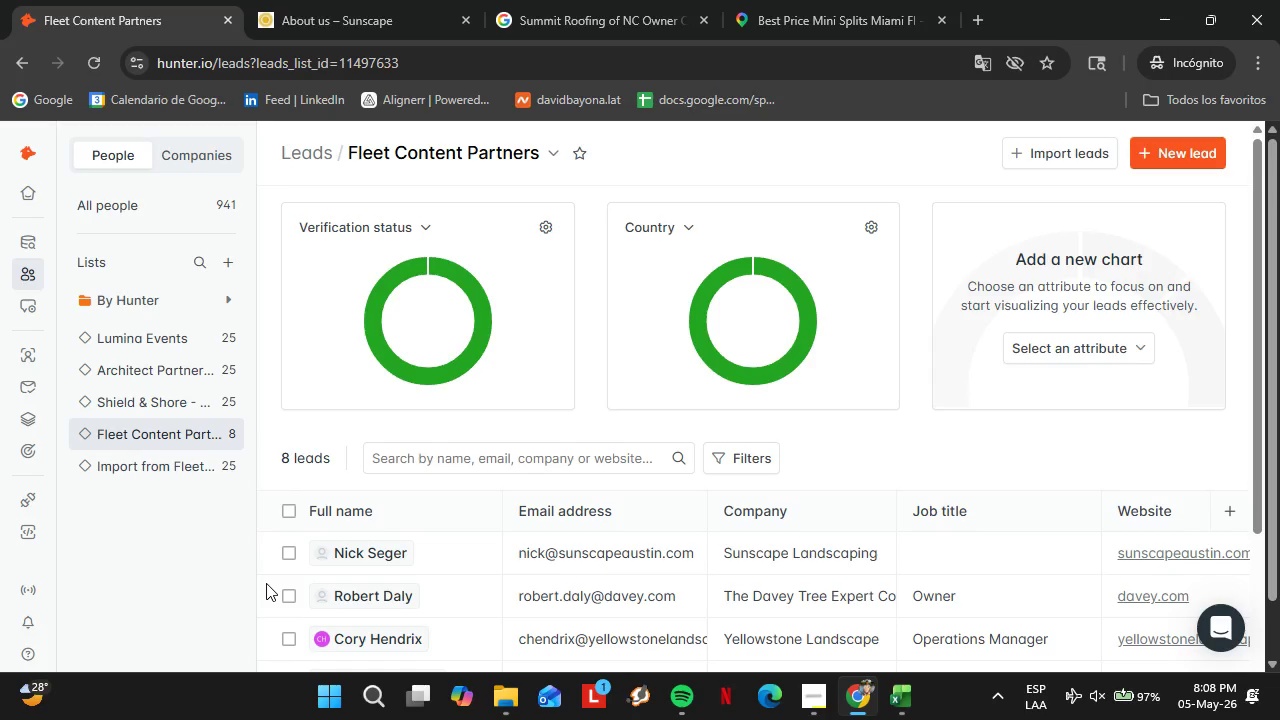 
wait(27.26)
 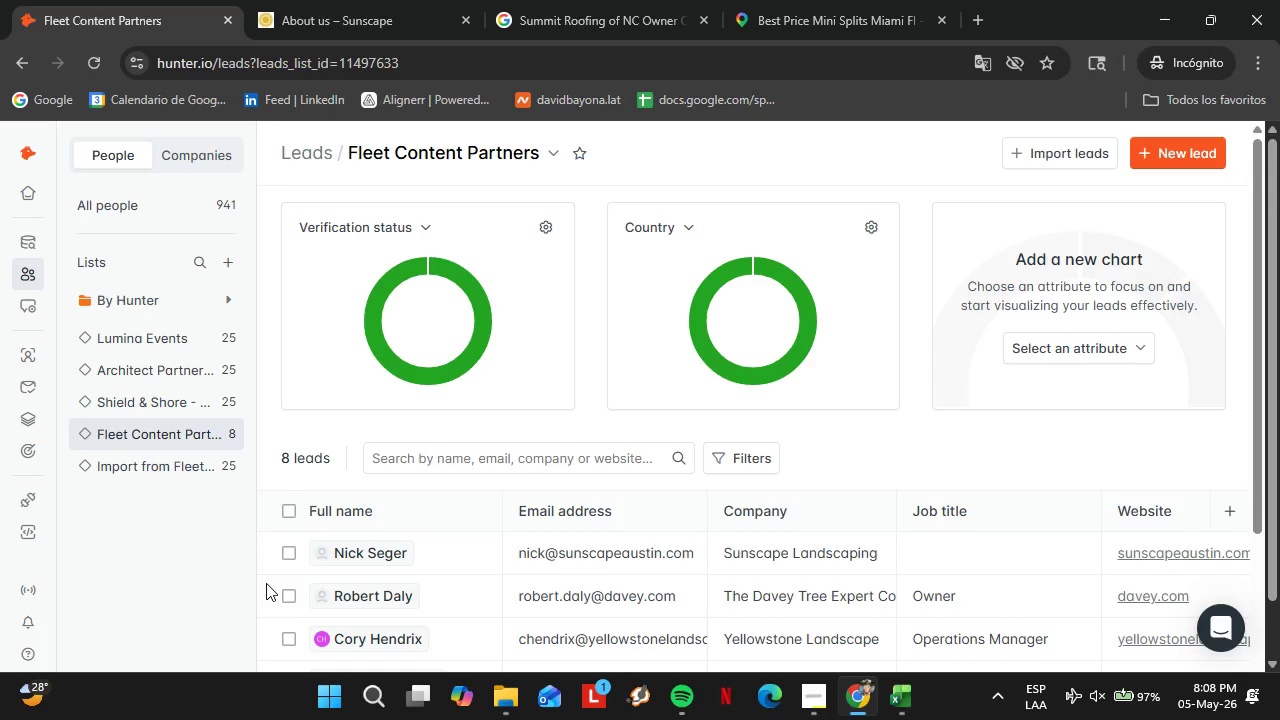 
scroll: coordinate [574, 476], scroll_direction: down, amount: 1.0
 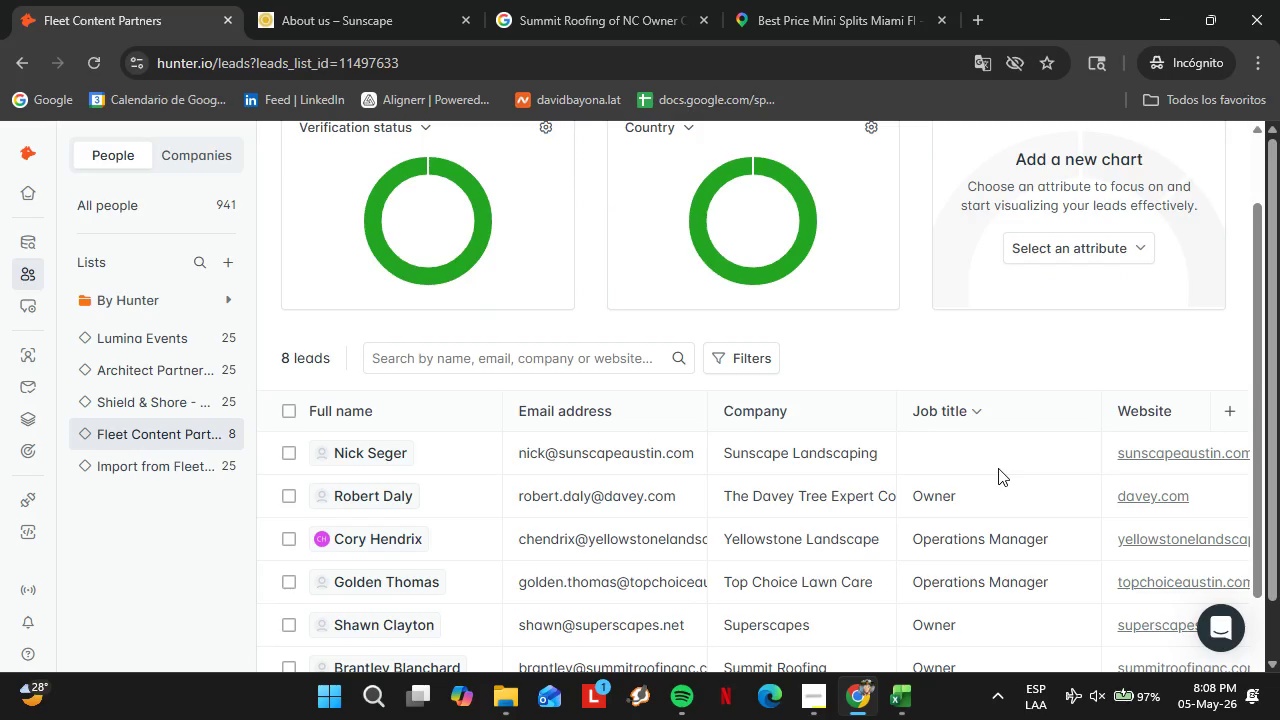 
double_click([998, 468])
 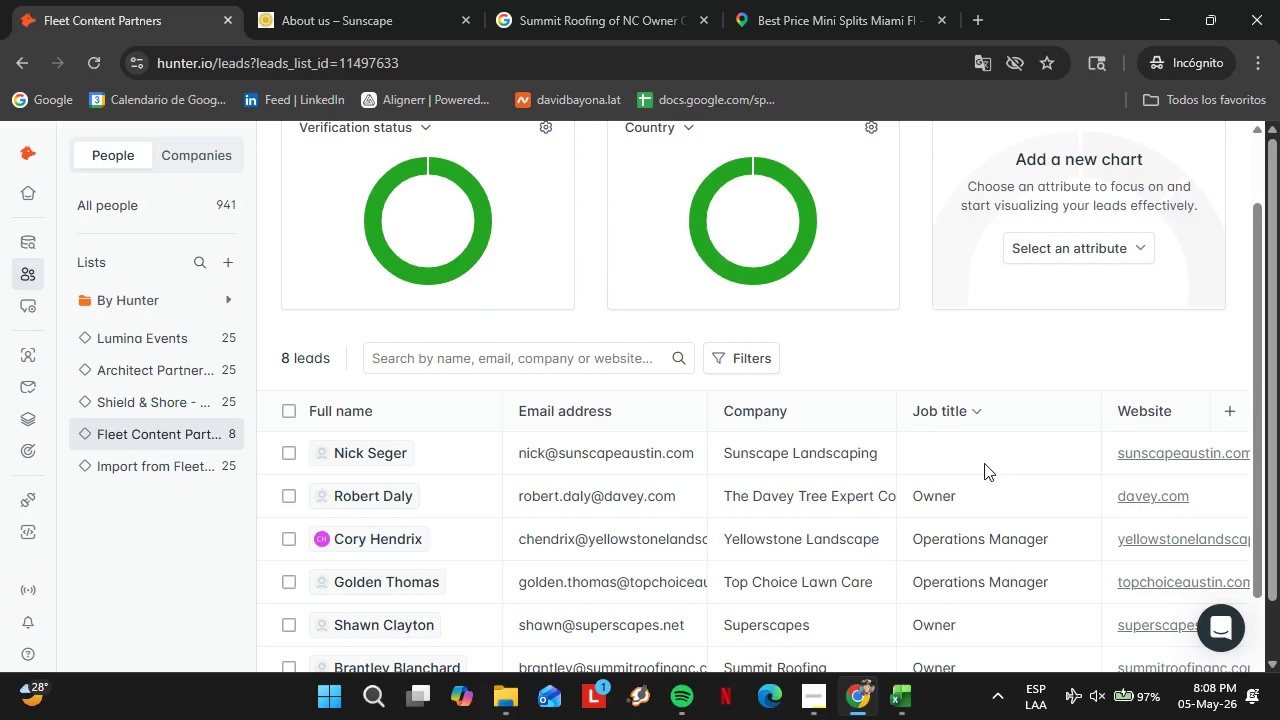 
double_click([984, 463])
 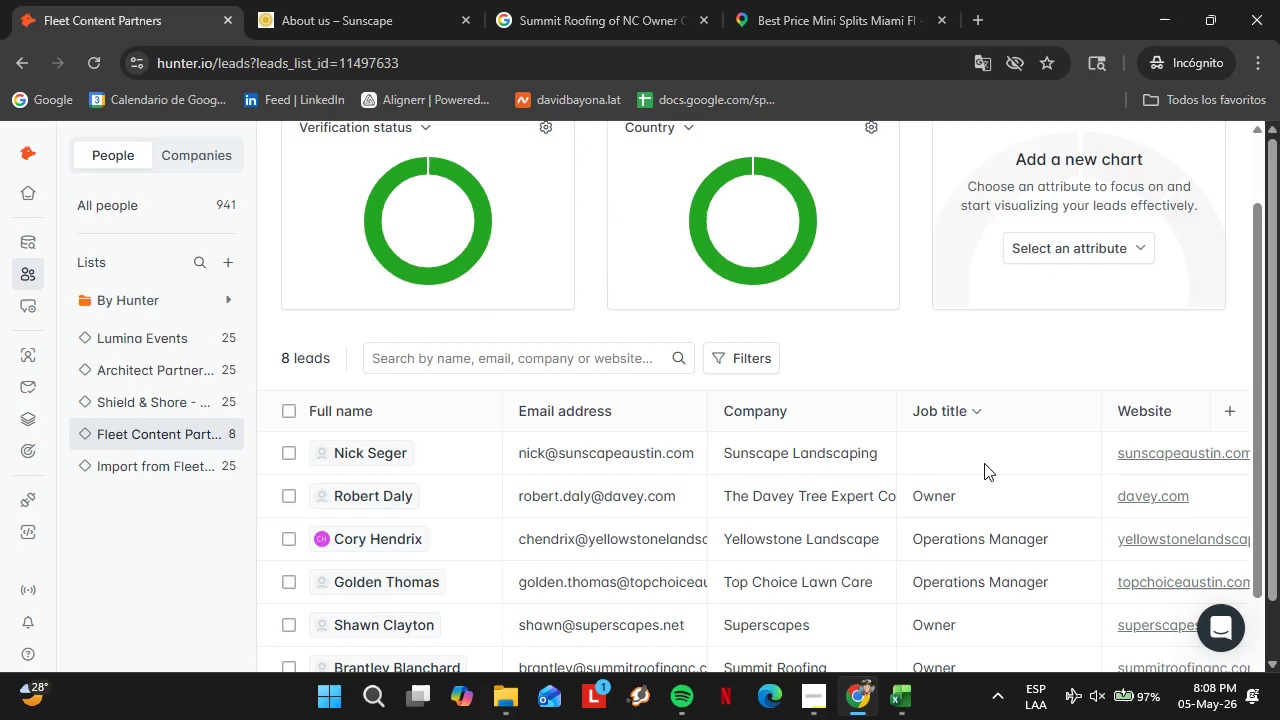 
triple_click([984, 463])
 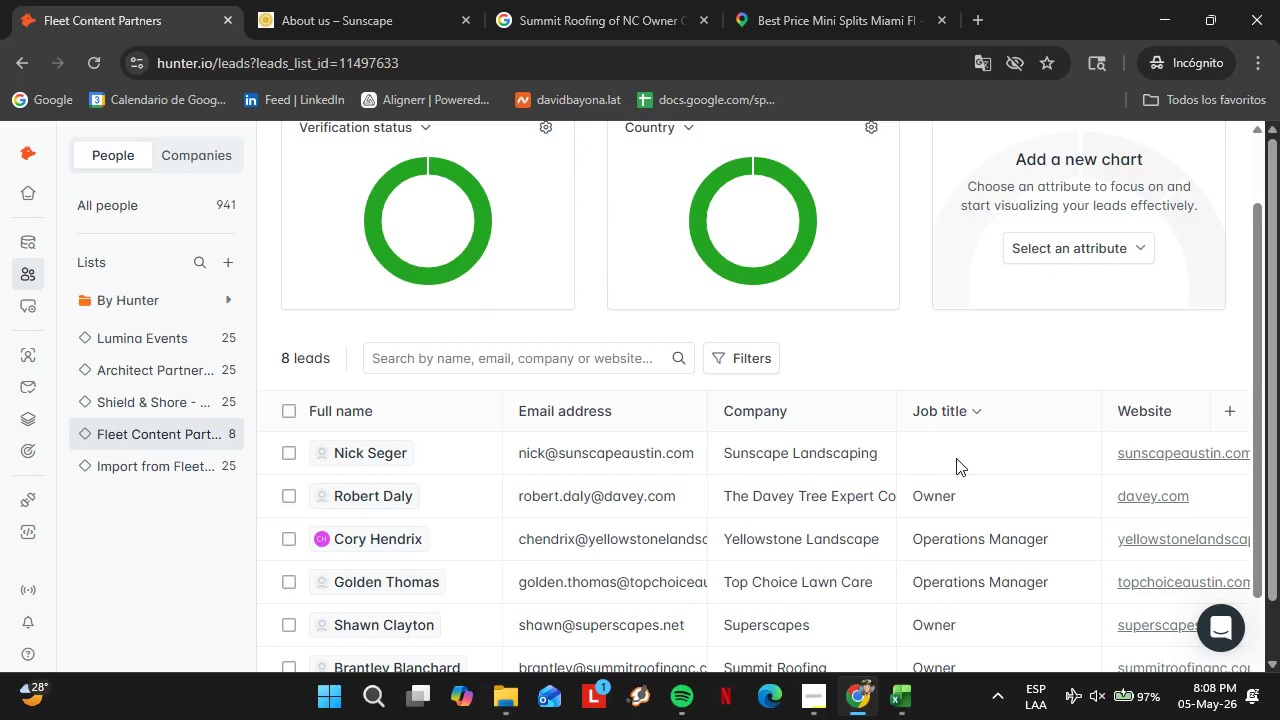 
triple_click([956, 458])
 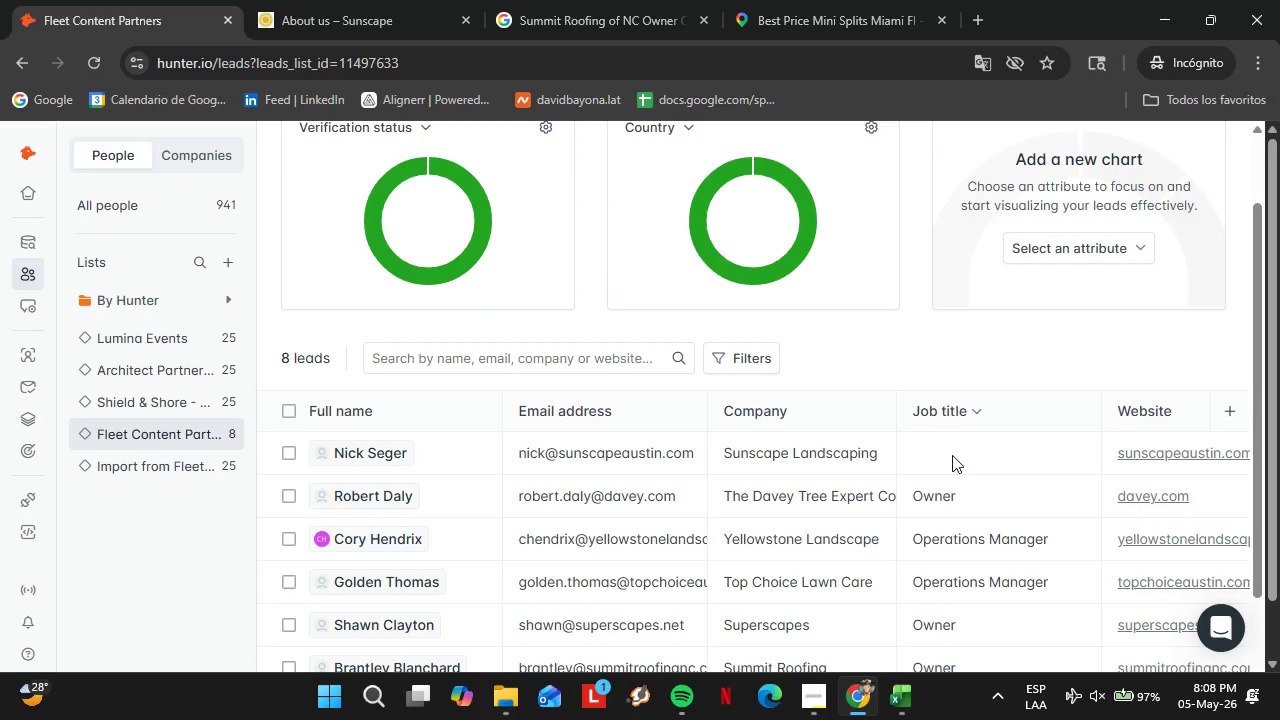 
triple_click([952, 455])
 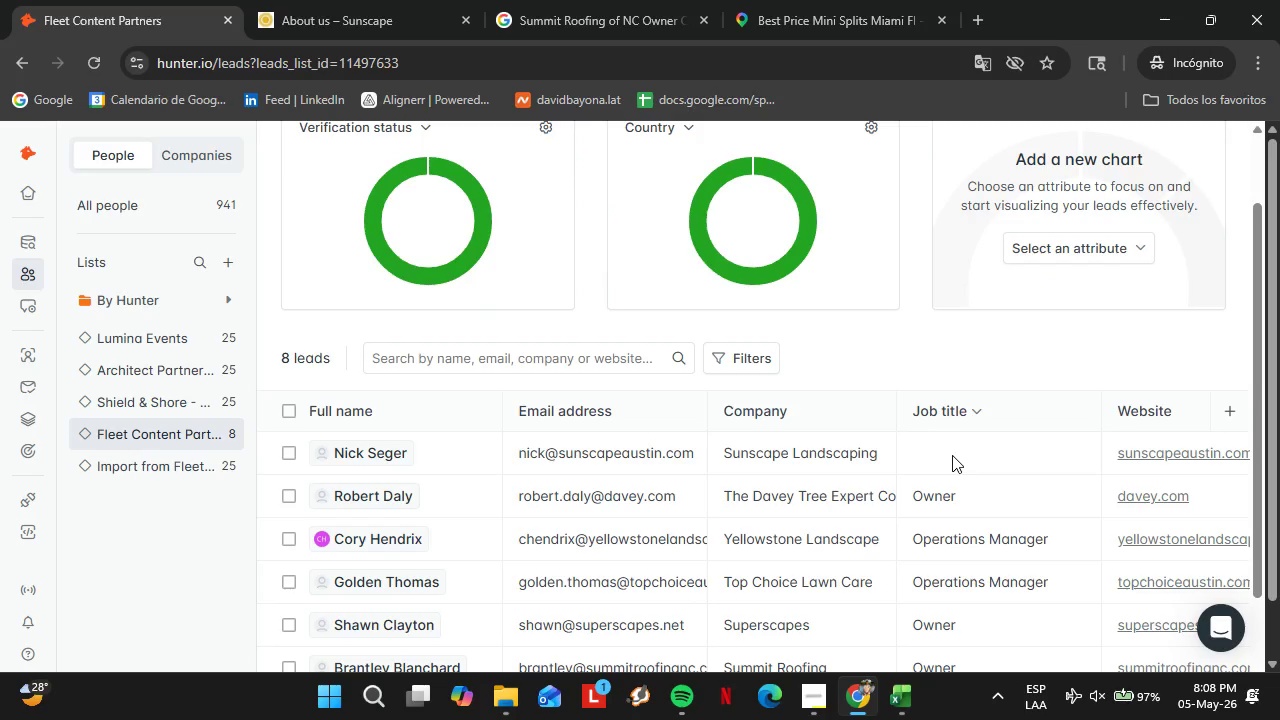 
triple_click([952, 455])
 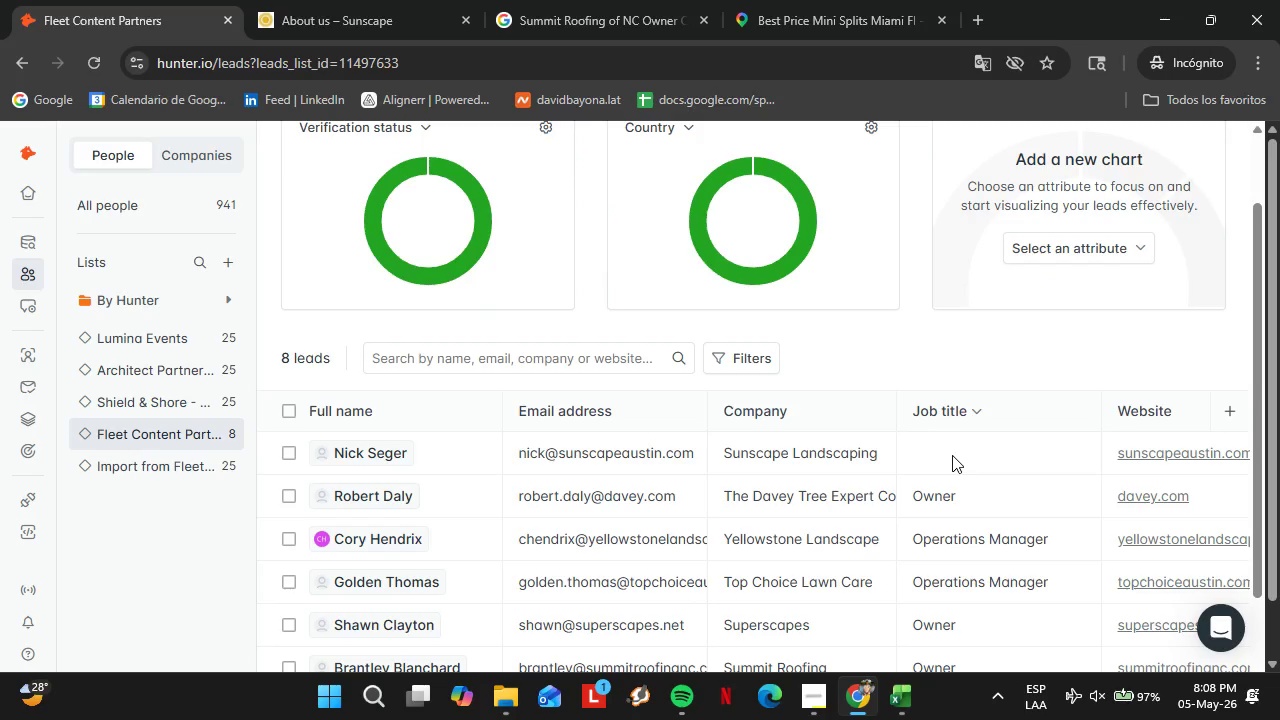 
triple_click([952, 455])
 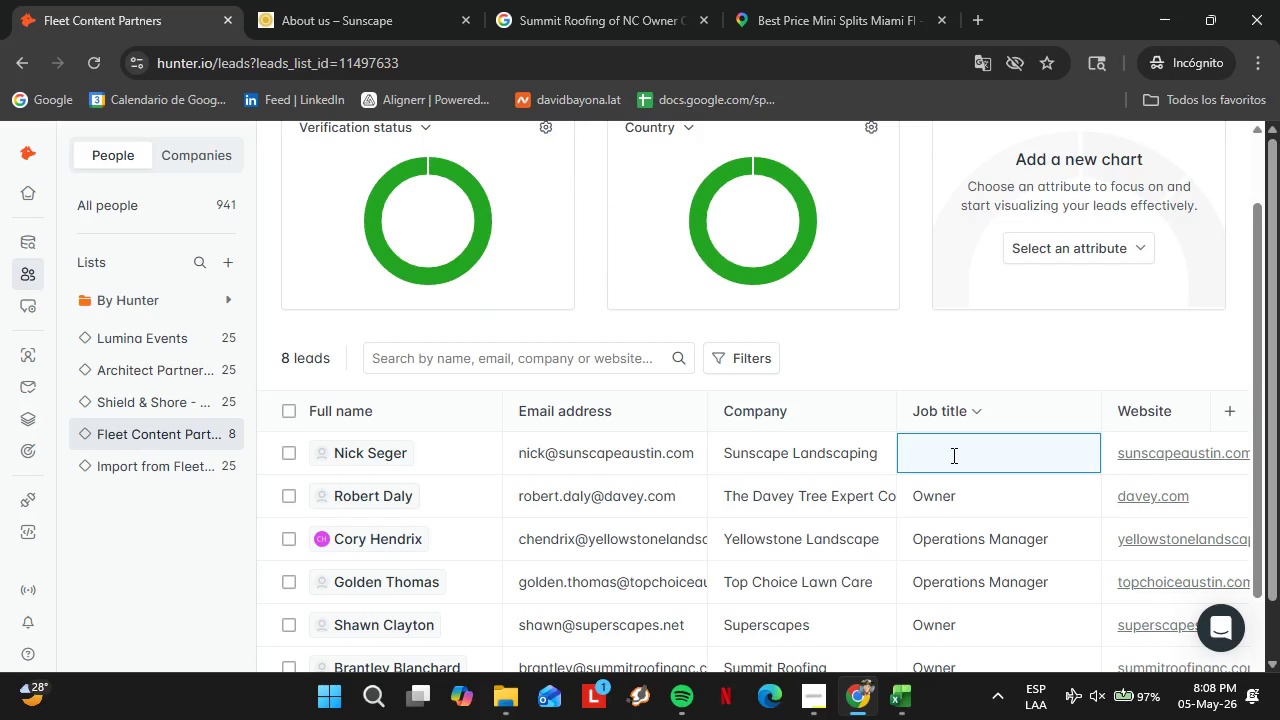 
double_click([952, 455])
 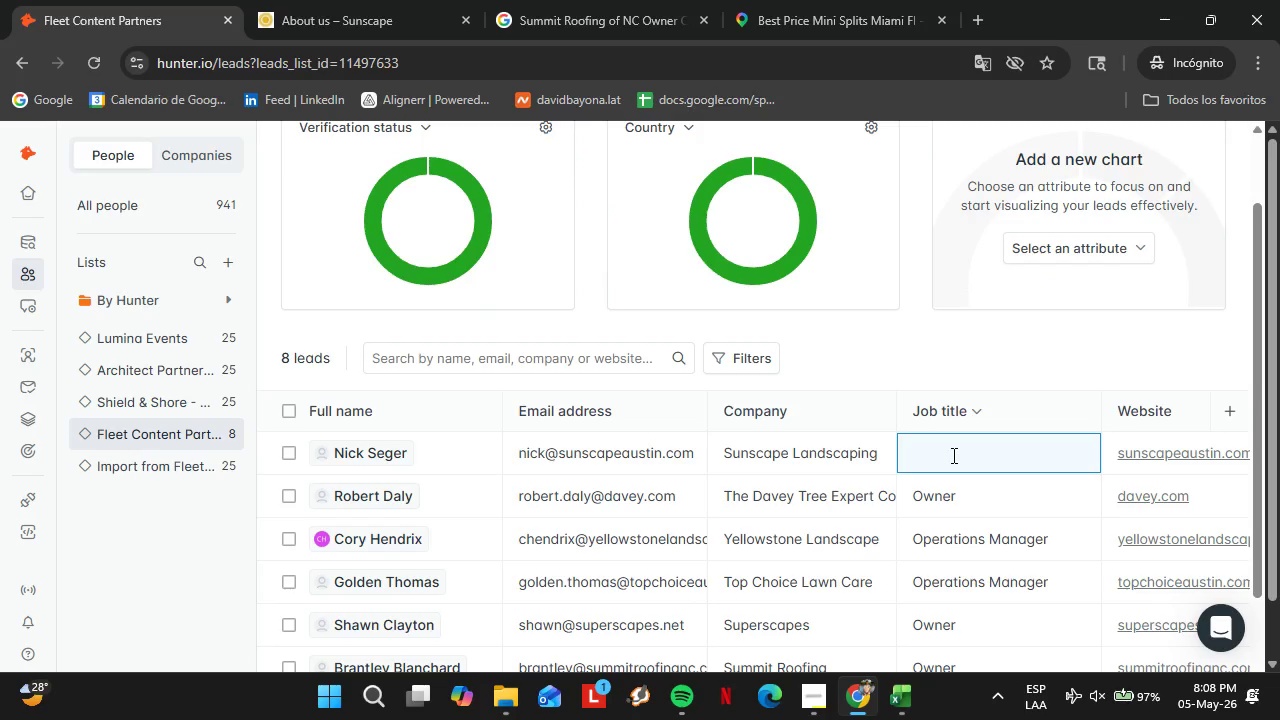 
type(Owner)
 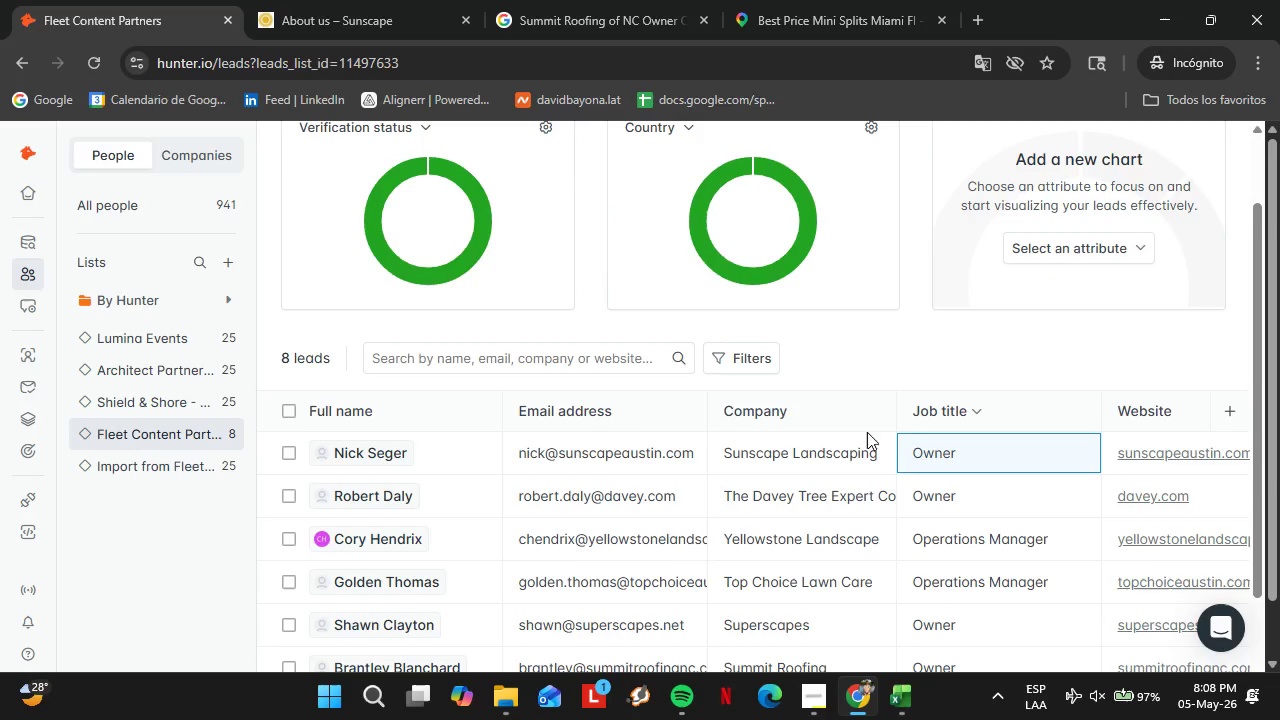 
scroll: coordinate [703, 391], scroll_direction: down, amount: 5.0
 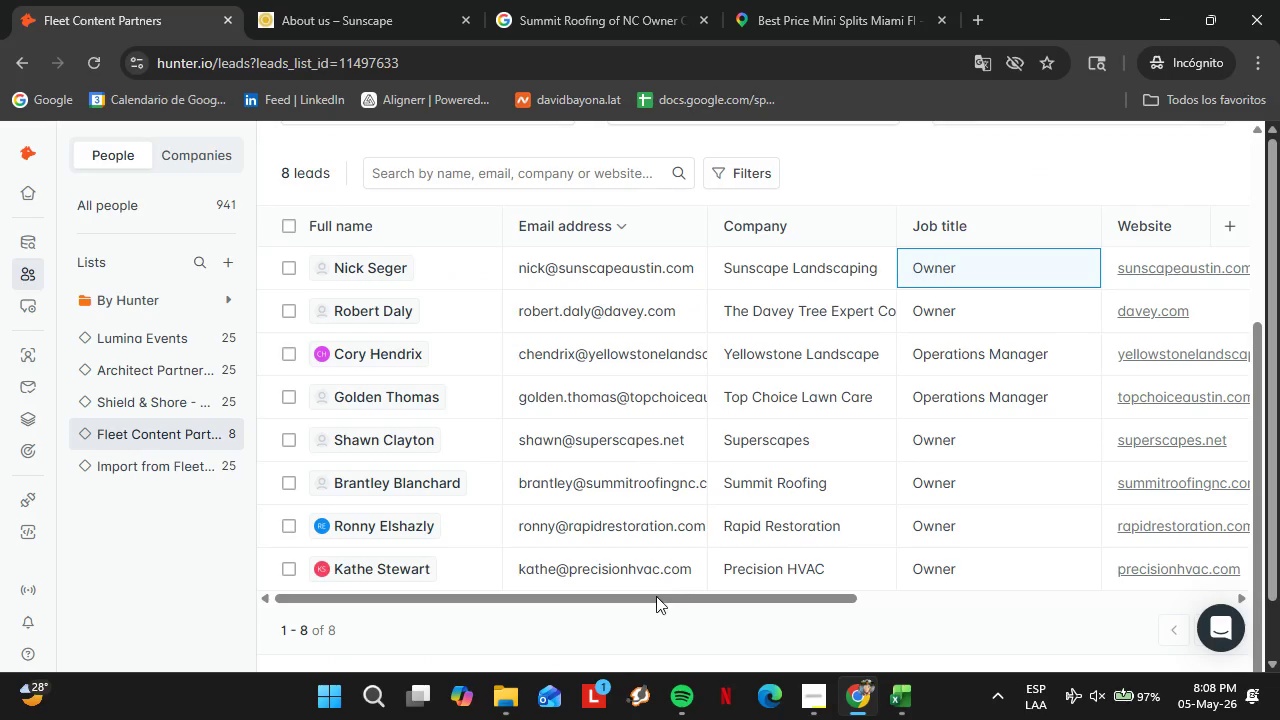 
left_click_drag(start_coordinate=[653, 598], to_coordinate=[870, 621])
 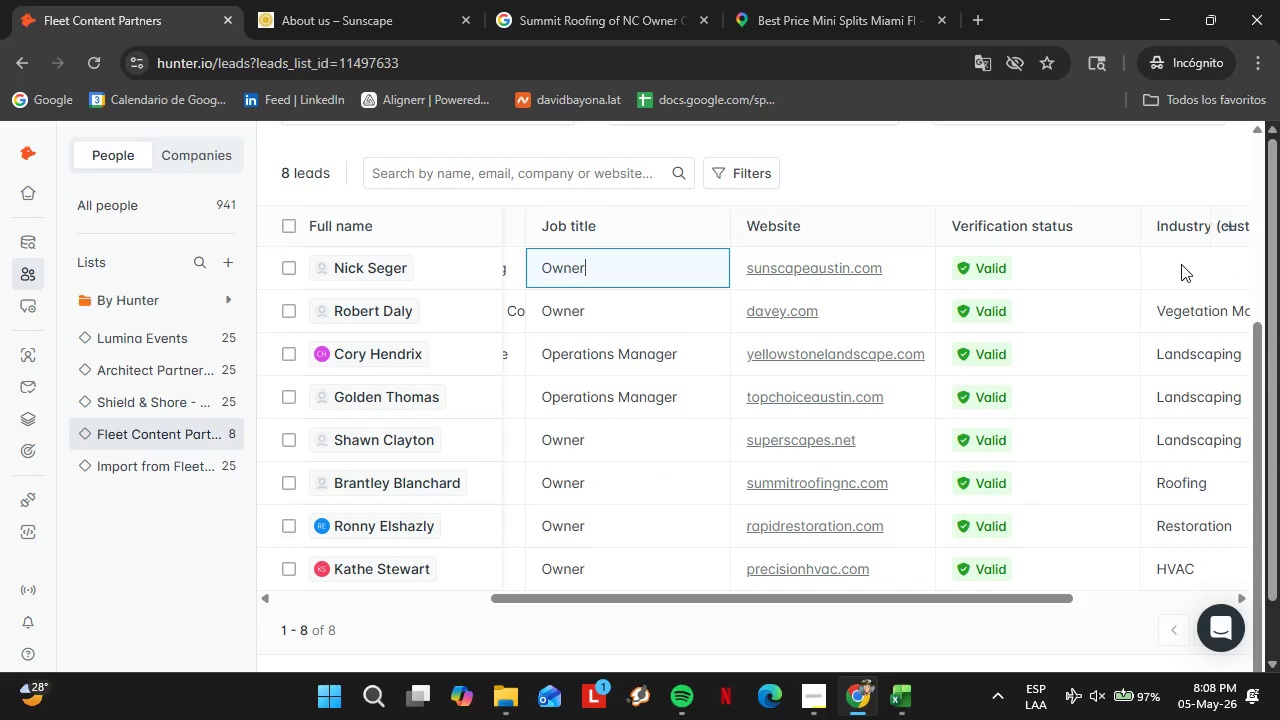 
double_click([1180, 270])
 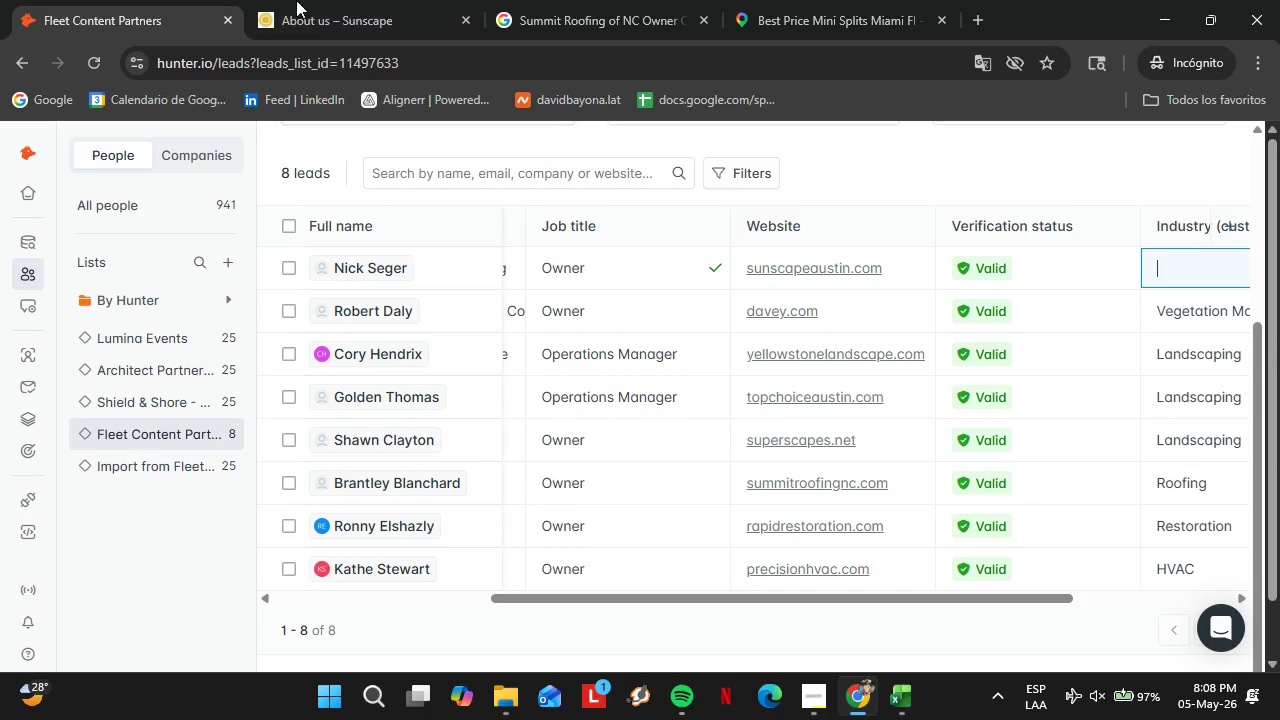 
left_click([349, 0])
 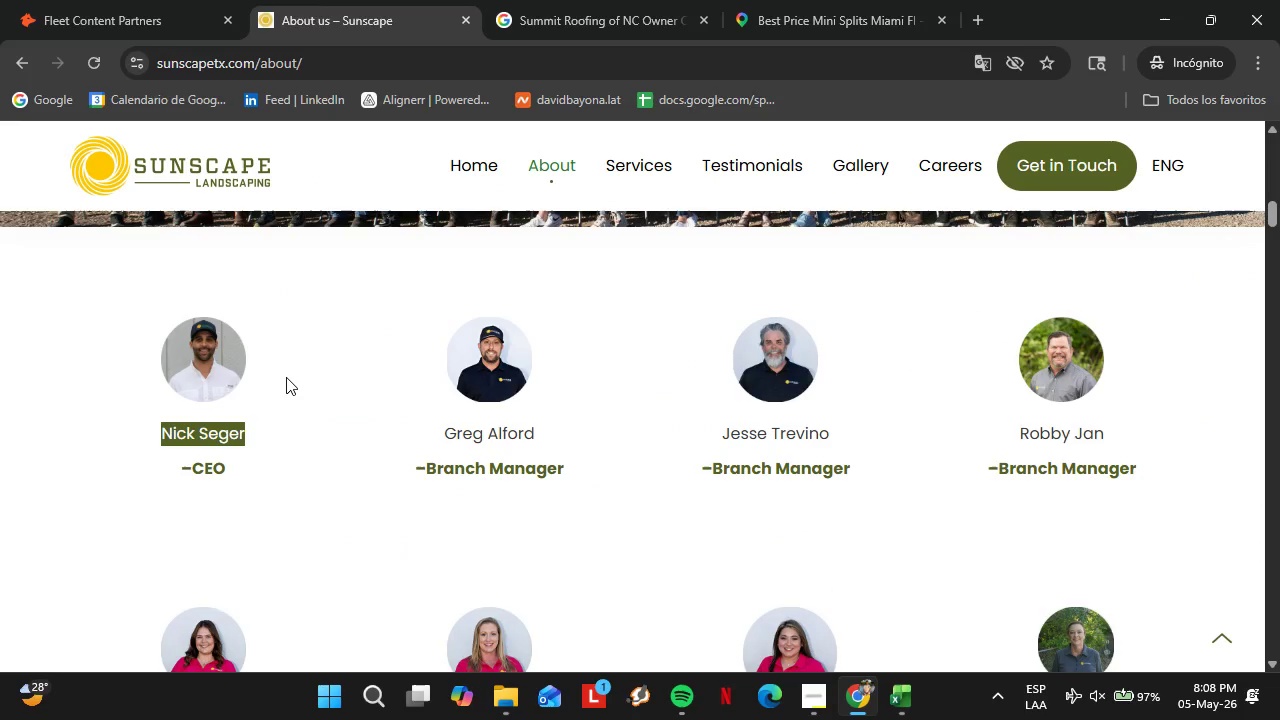 
scroll: coordinate [538, 412], scroll_direction: up, amount: 11.0
 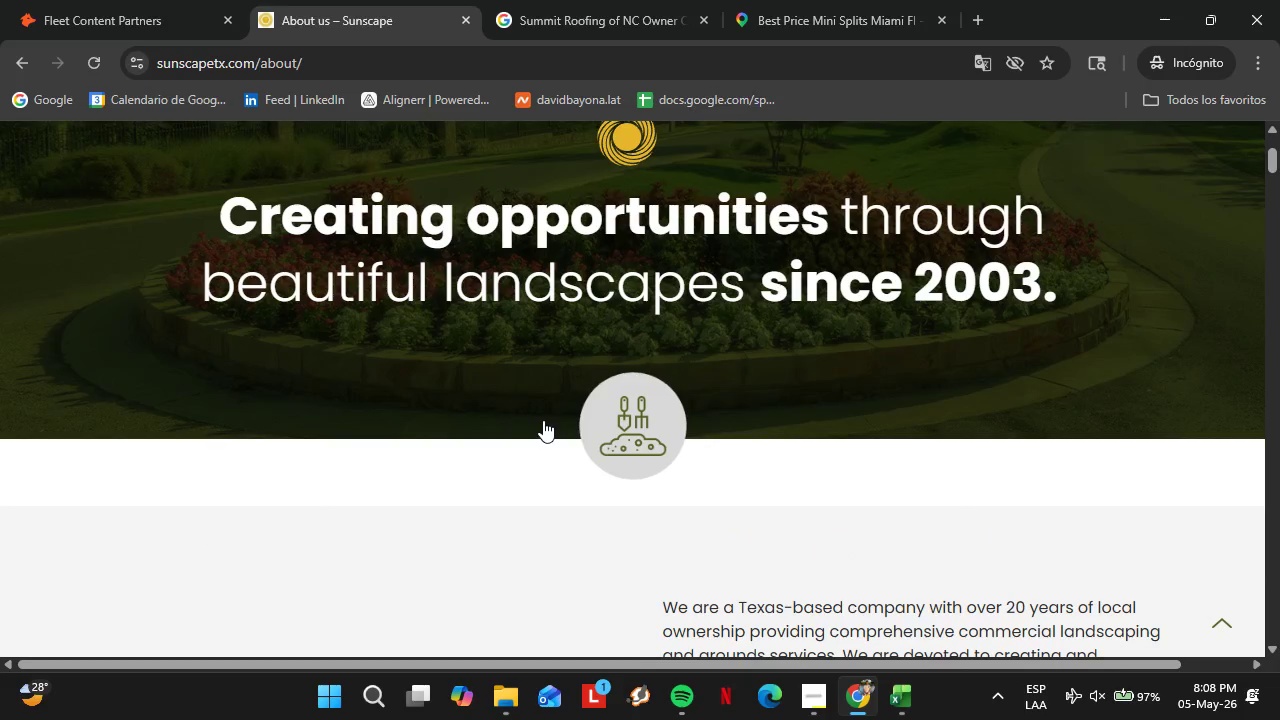 
scroll: coordinate [772, 418], scroll_direction: down, amount: 4.0
 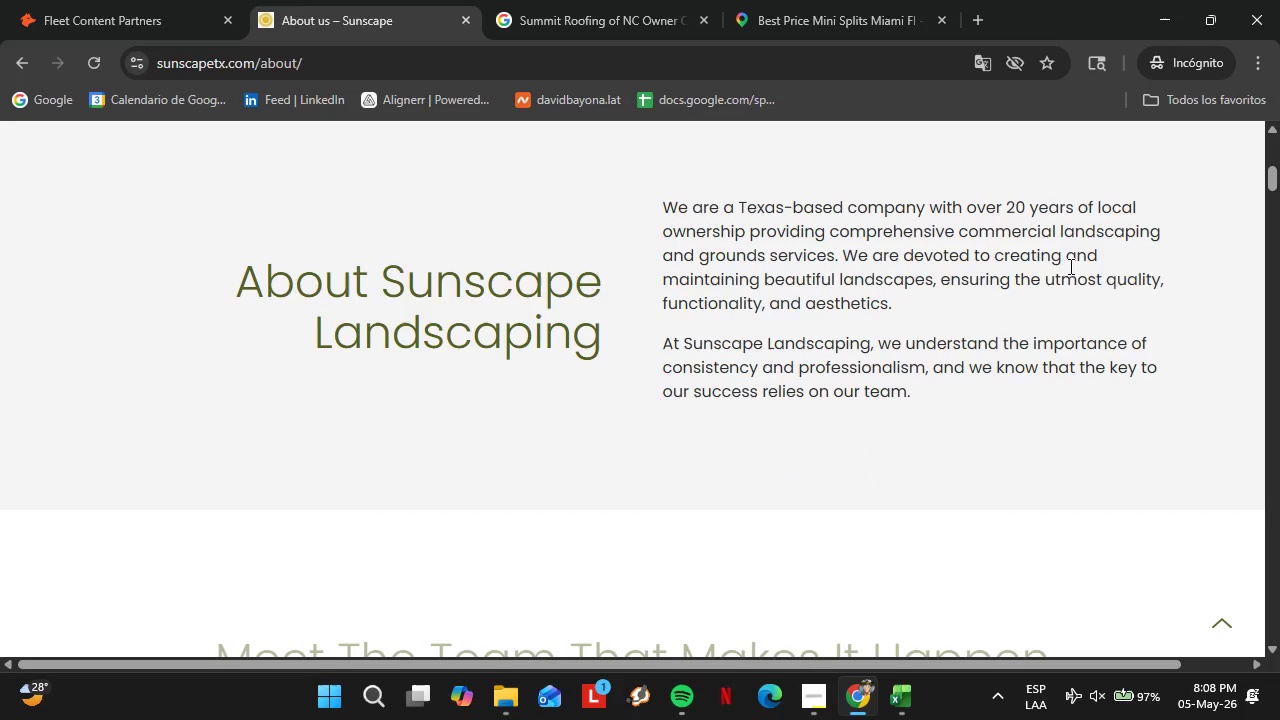 
left_click_drag(start_coordinate=[1058, 235], to_coordinate=[1168, 235])
 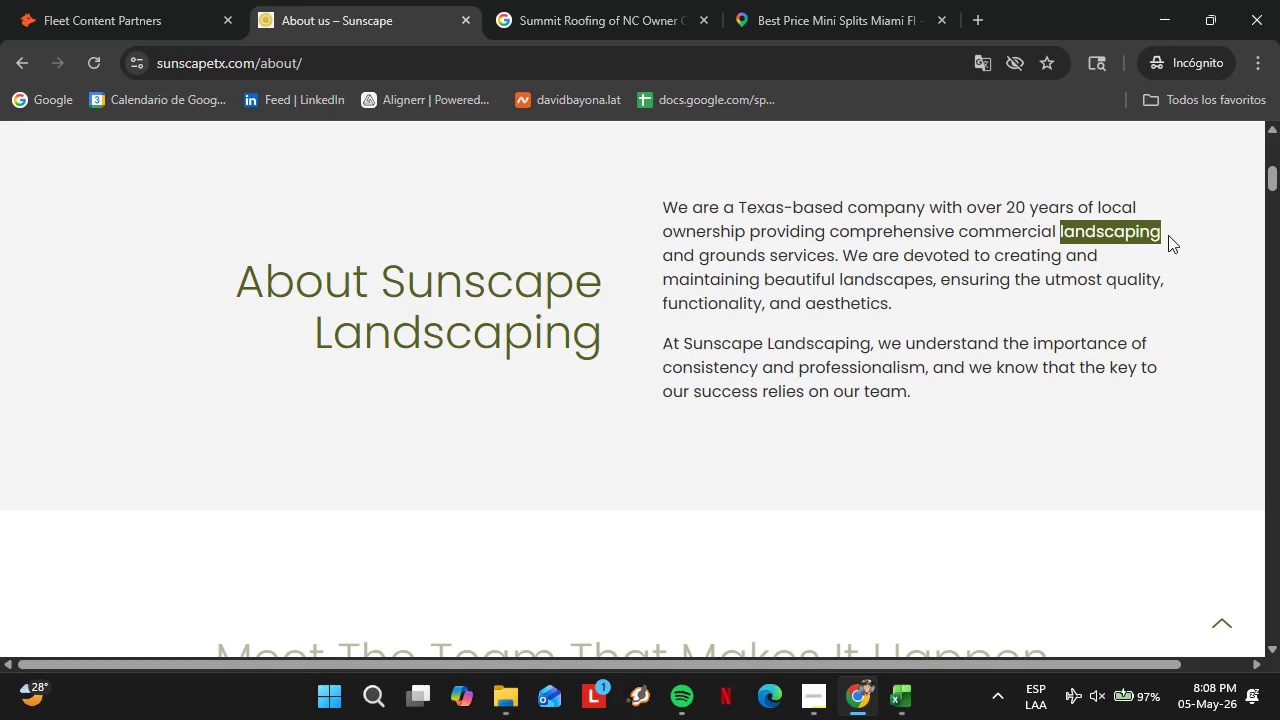 
key(Control+C)
 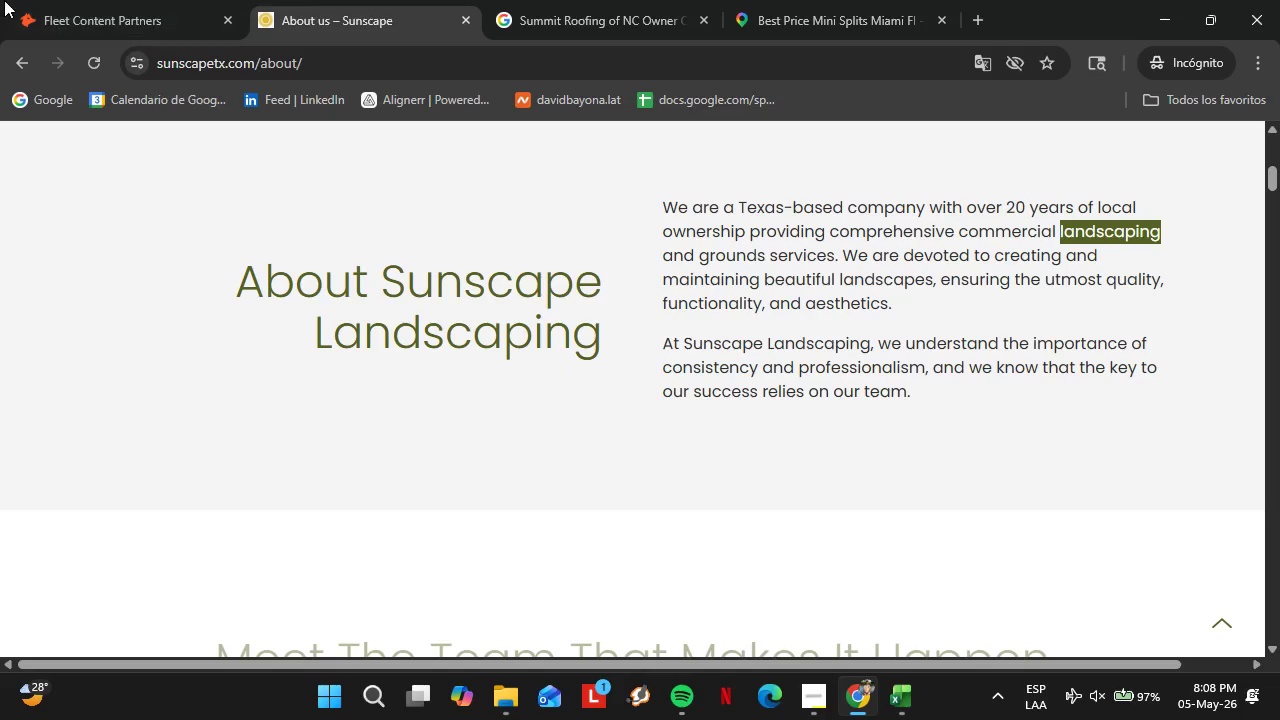 
left_click([33, 5])
 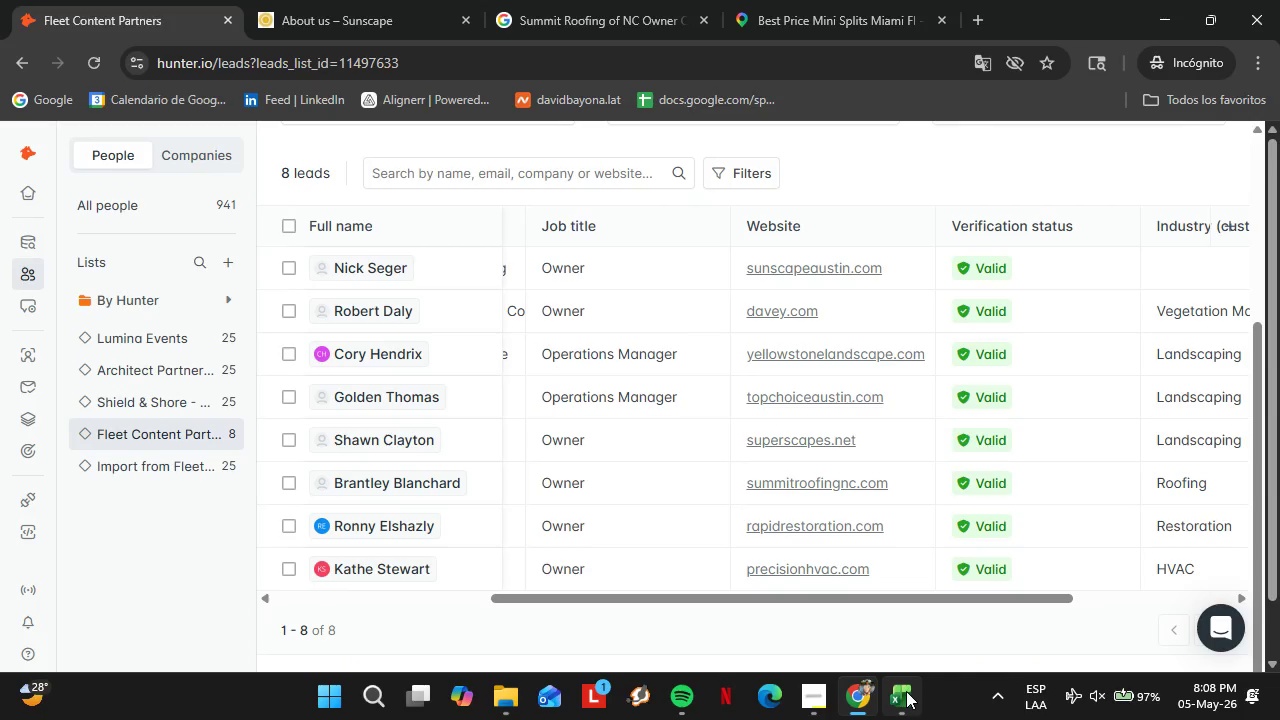 
left_click([906, 697])
 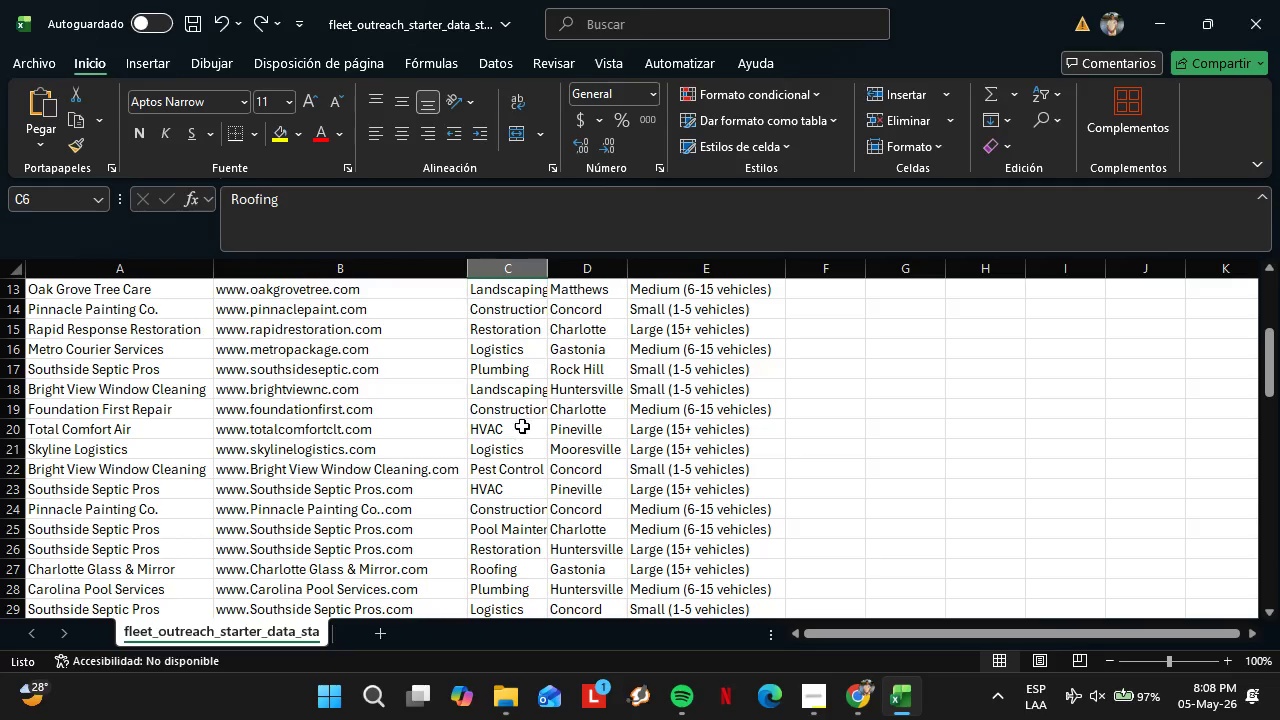 
scroll: coordinate [519, 412], scroll_direction: down, amount: 7.0
 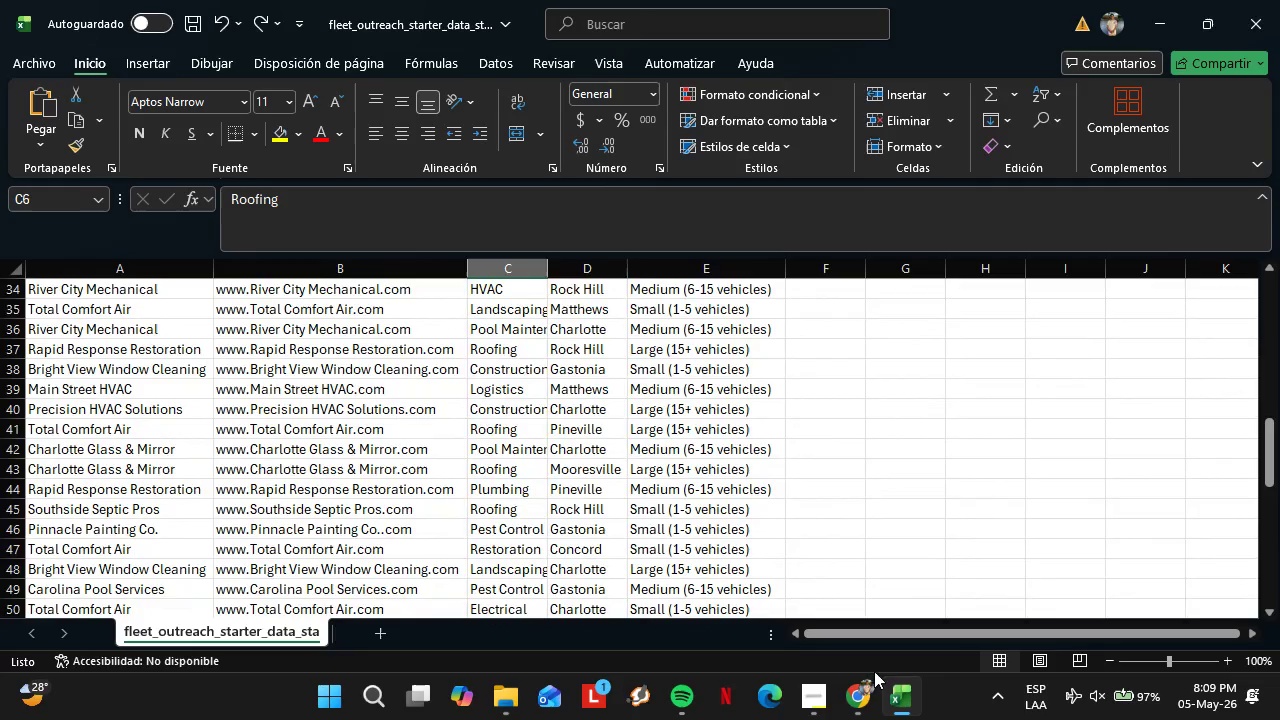 
left_click([865, 694])
 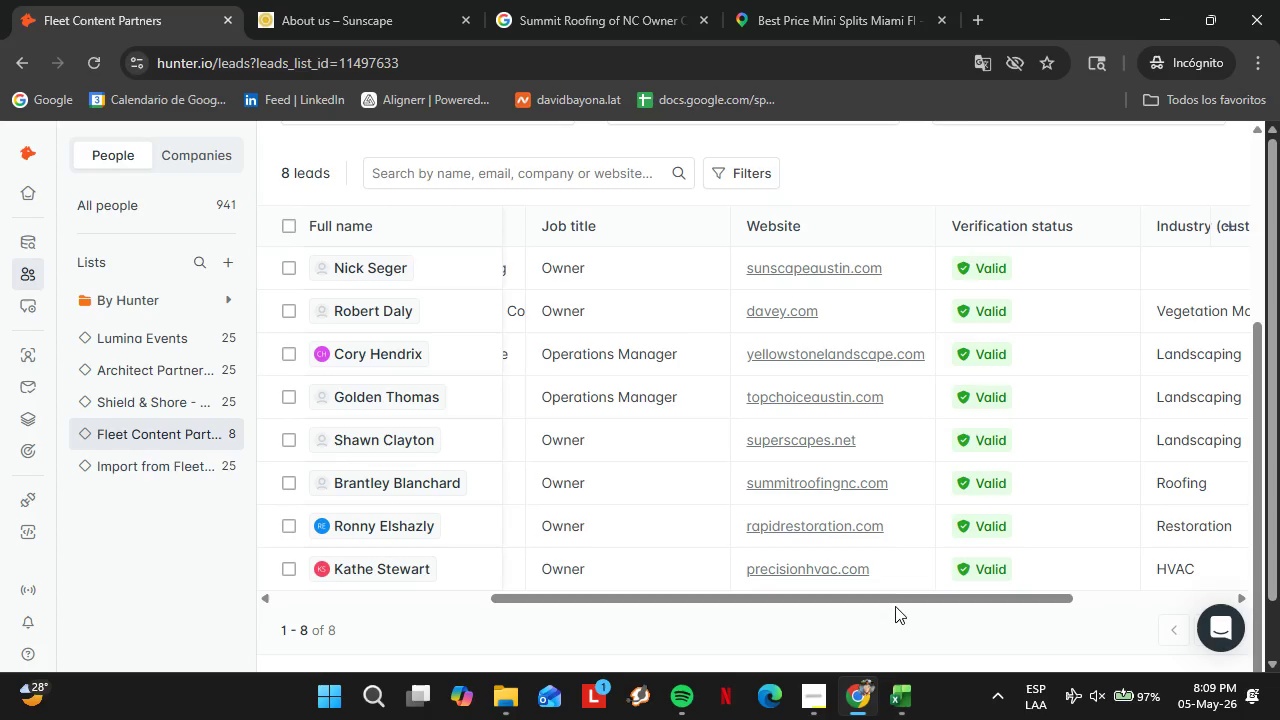 
left_click([894, 605])
 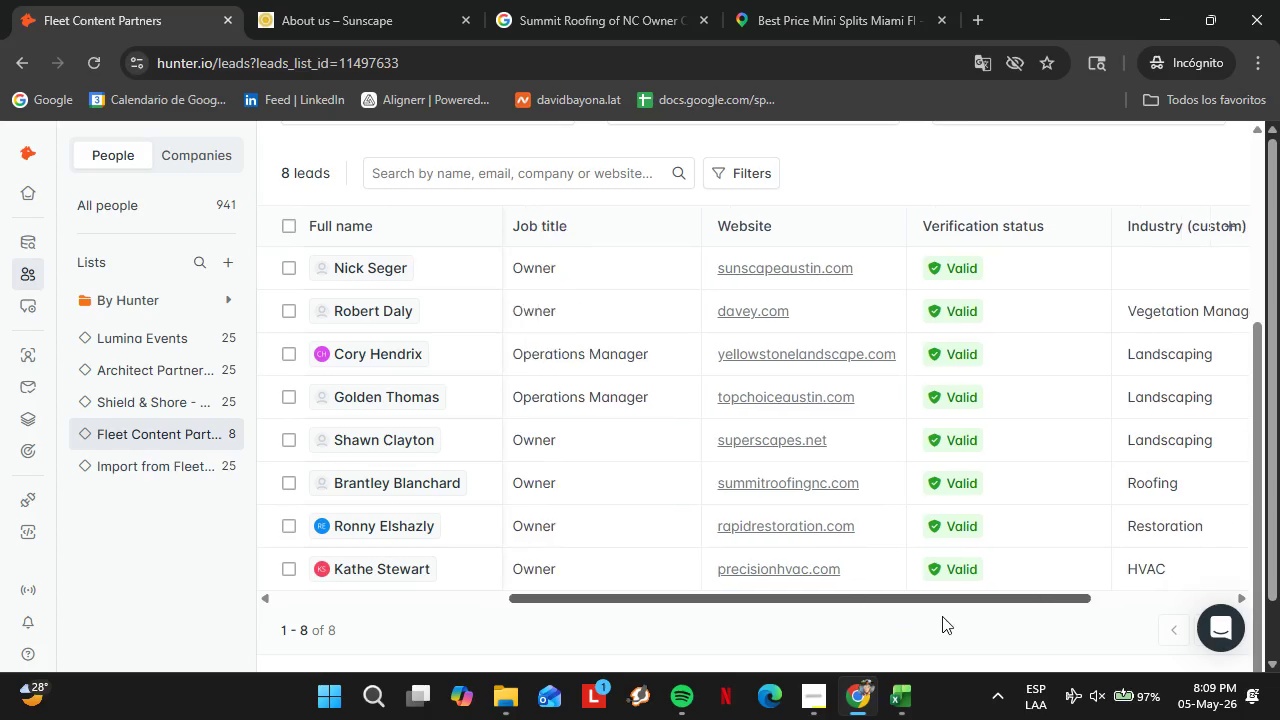 
left_click_drag(start_coordinate=[894, 605], to_coordinate=[1054, 612])
 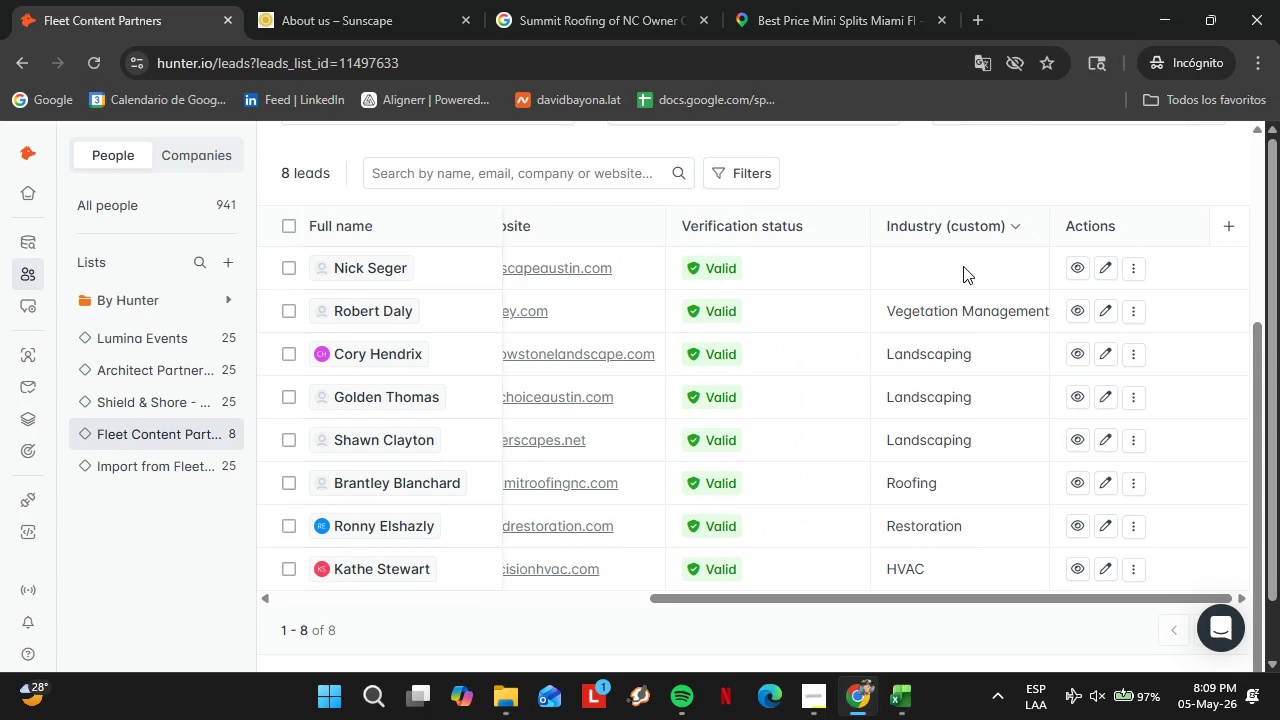 
double_click([963, 266])
 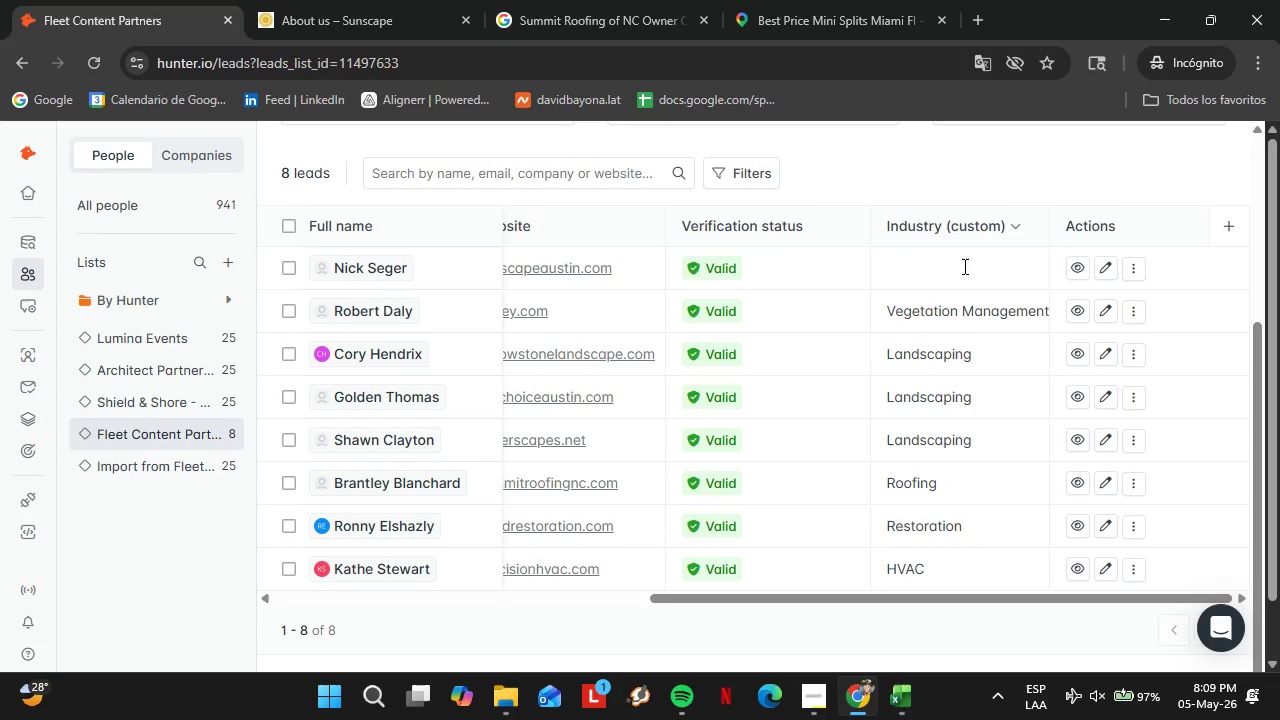 
triple_click([963, 266])
 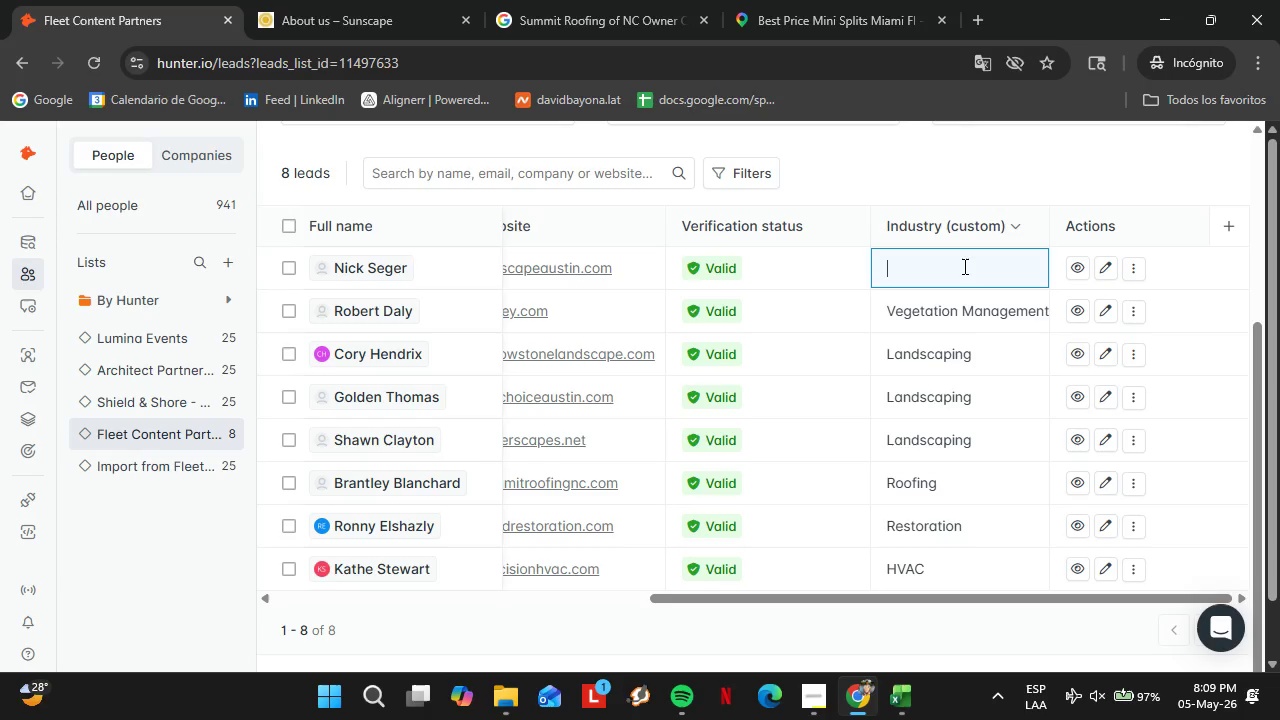 
key(Control+V)
 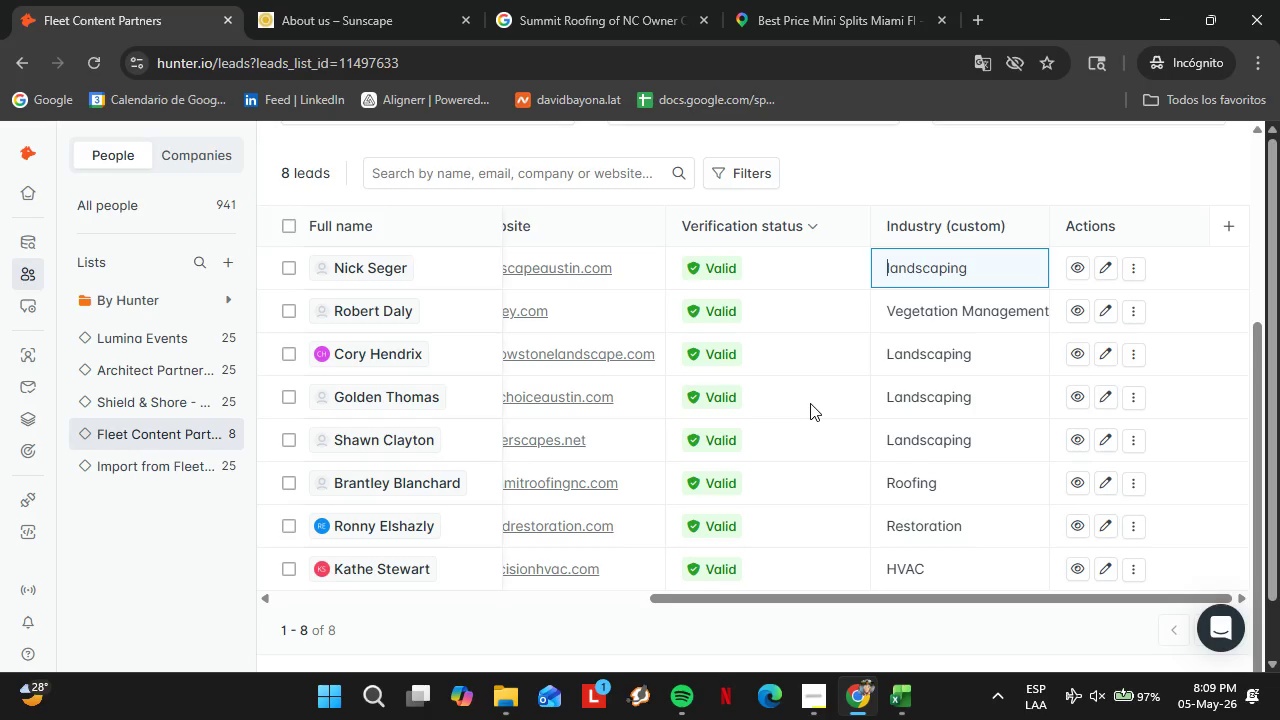 
wait(45.94)
 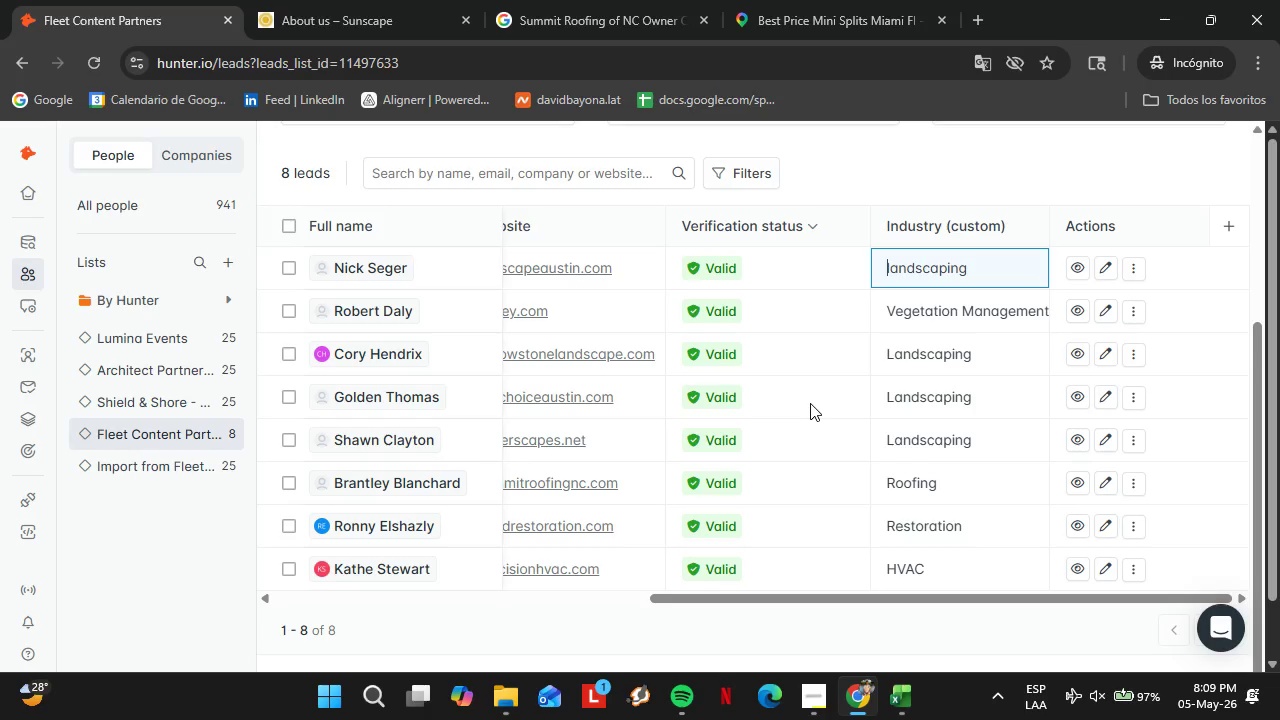 
key(ArrowRight)
 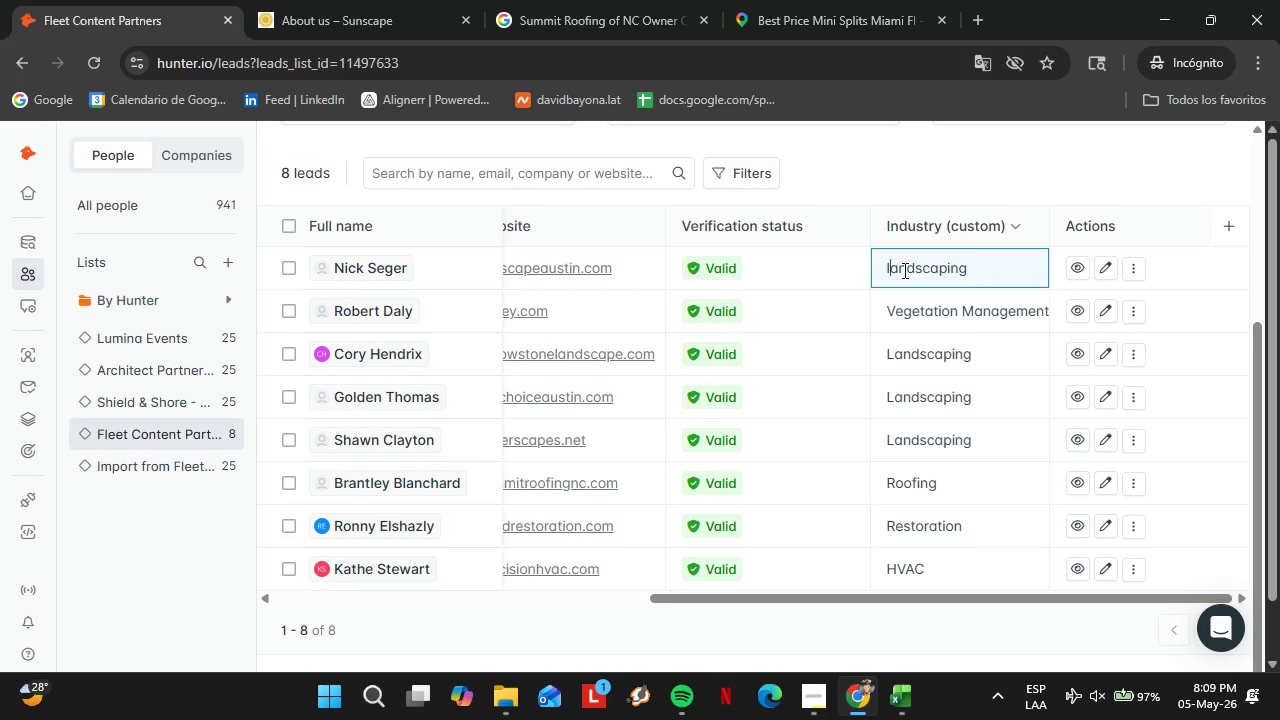 
key(Backspace)
 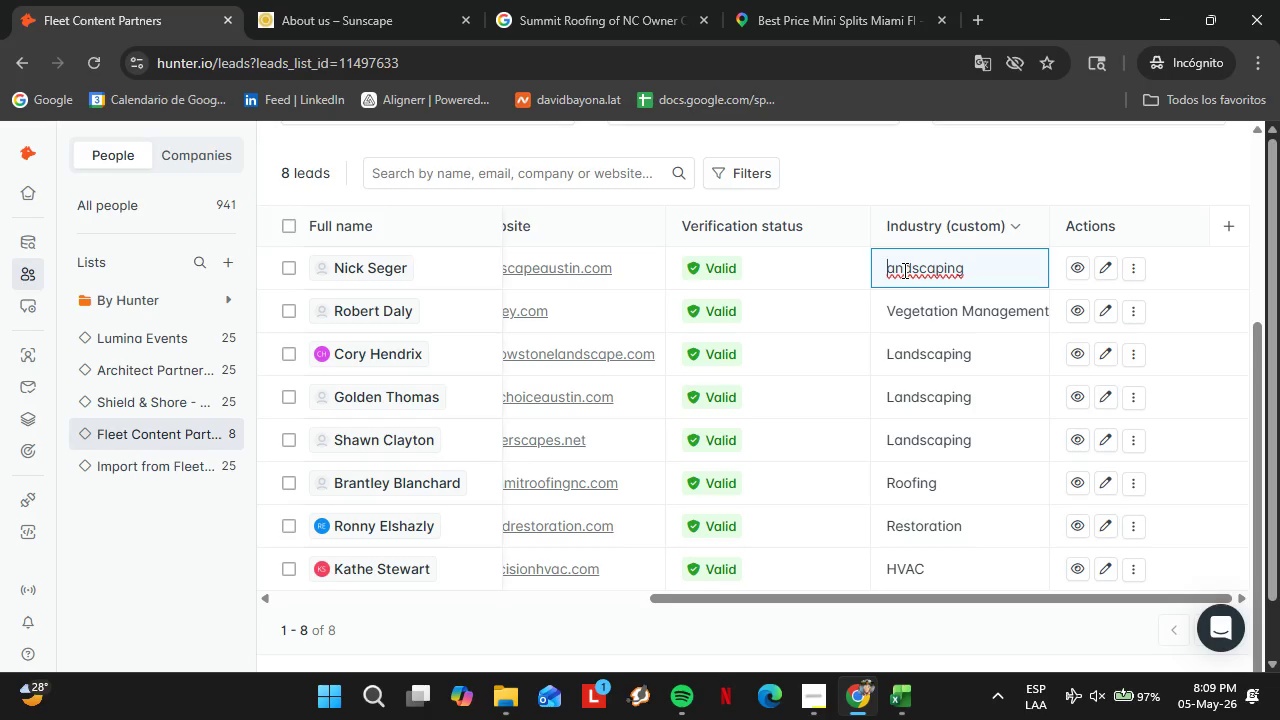 
key(Shift+ShiftLeft)
 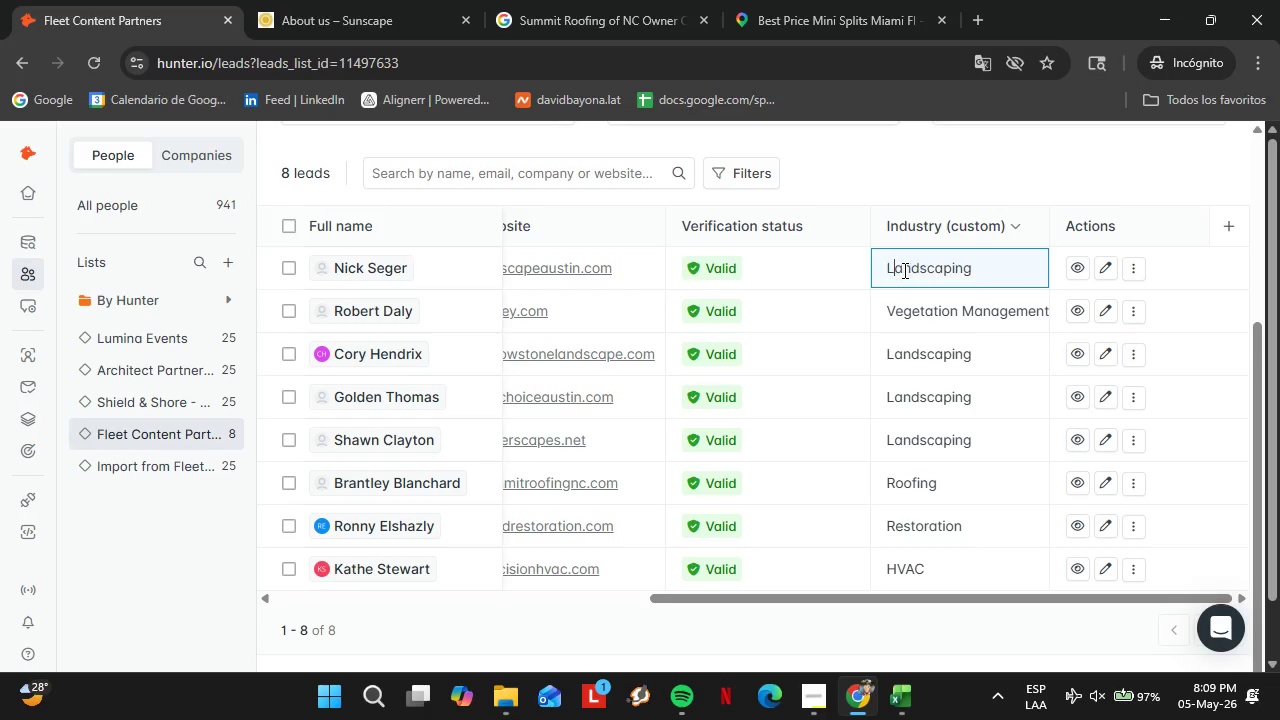 
key(Shift+L)
 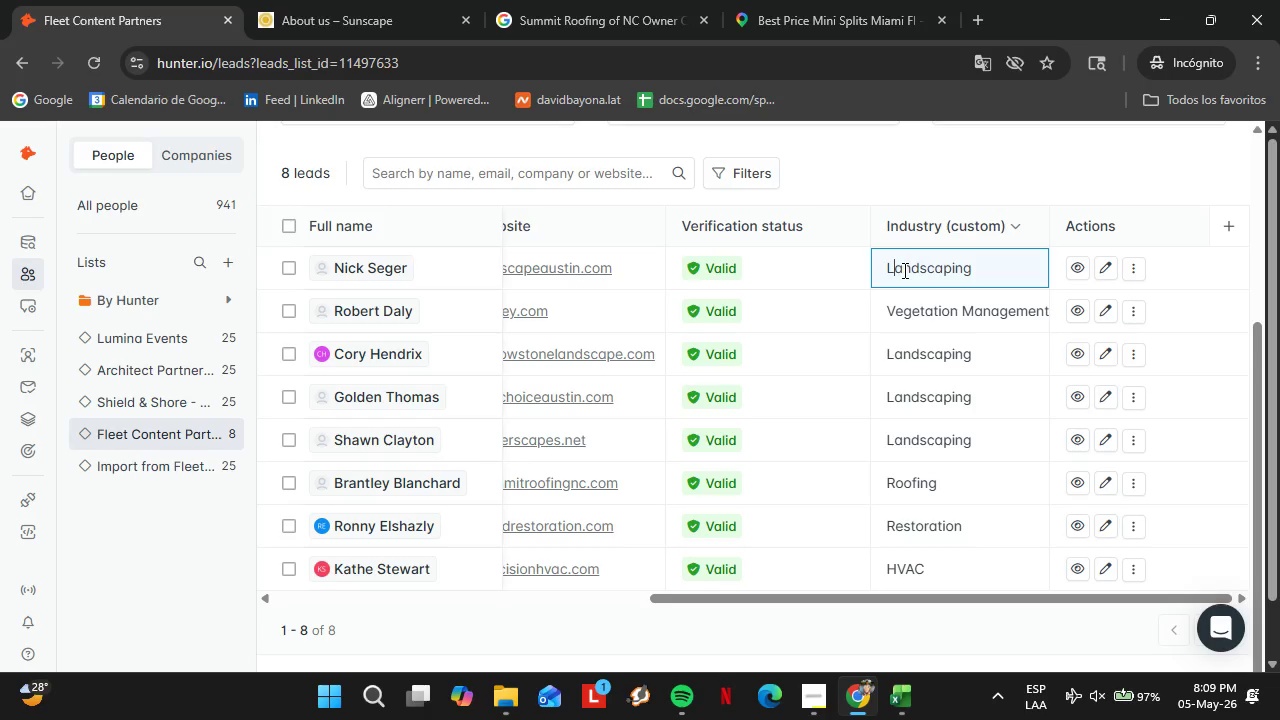 
key(Enter)
 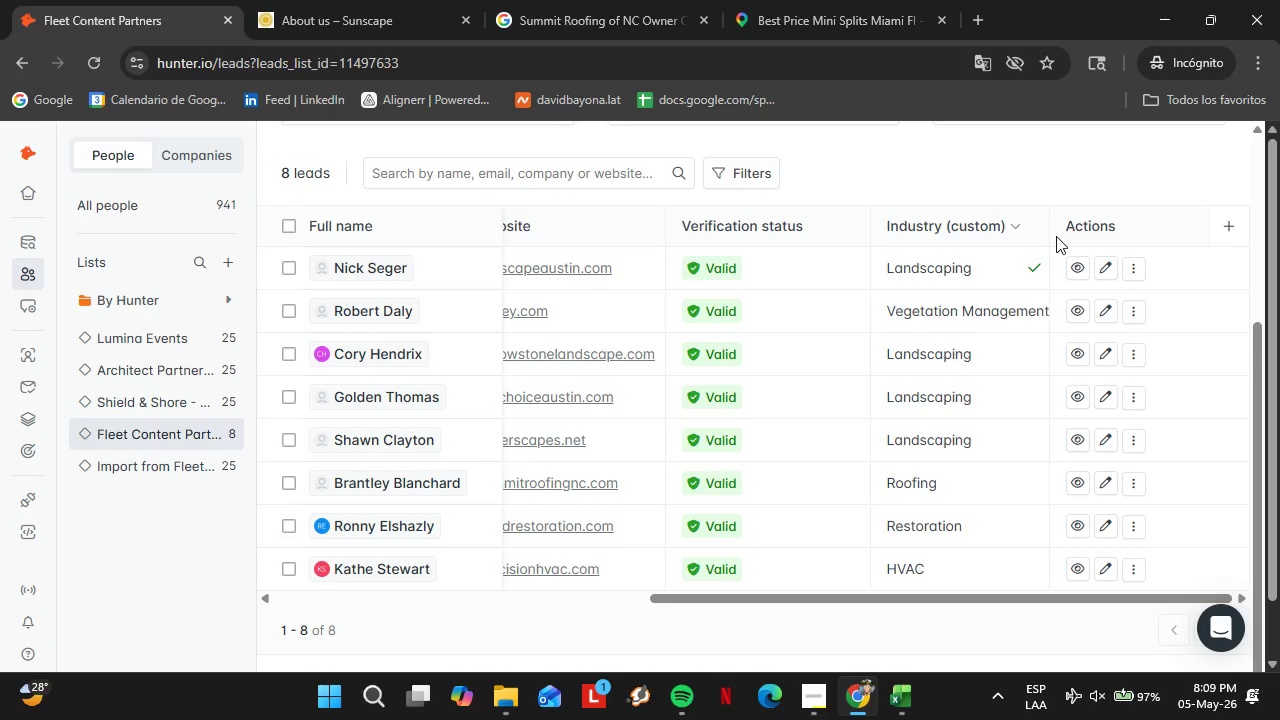 
left_click_drag(start_coordinate=[980, 600], to_coordinate=[741, 597])
 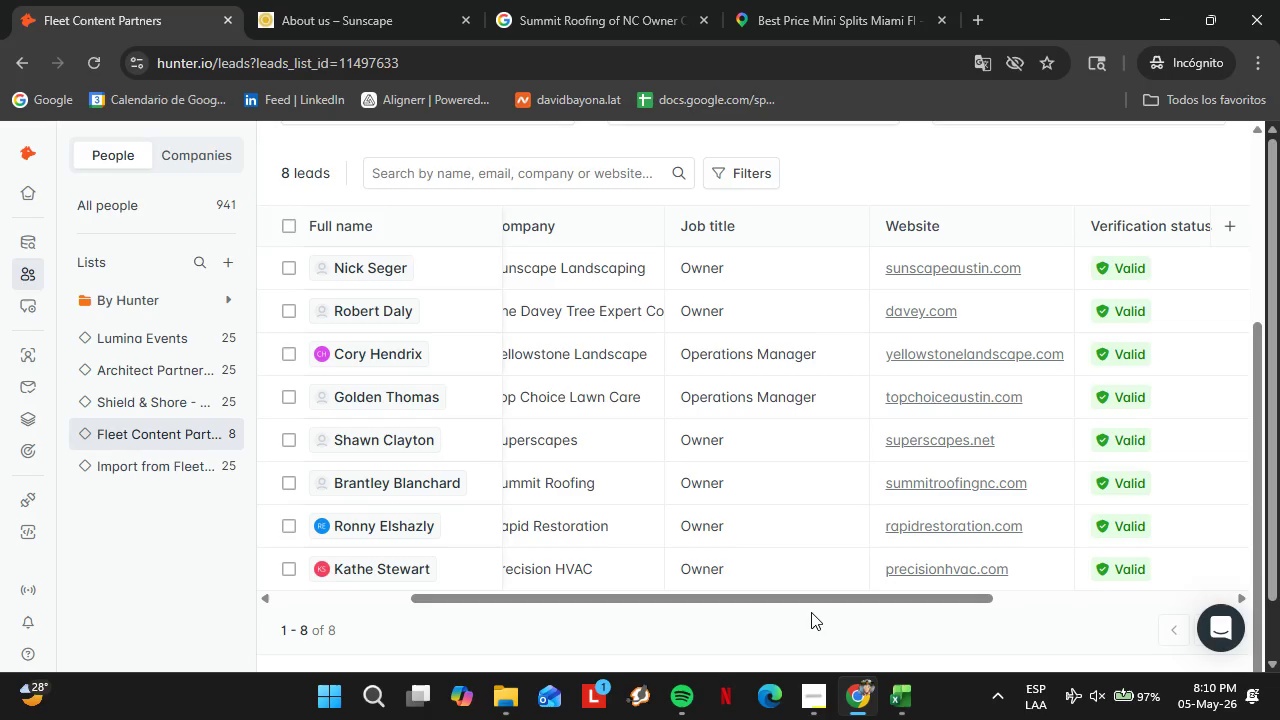 
wait(6.73)
 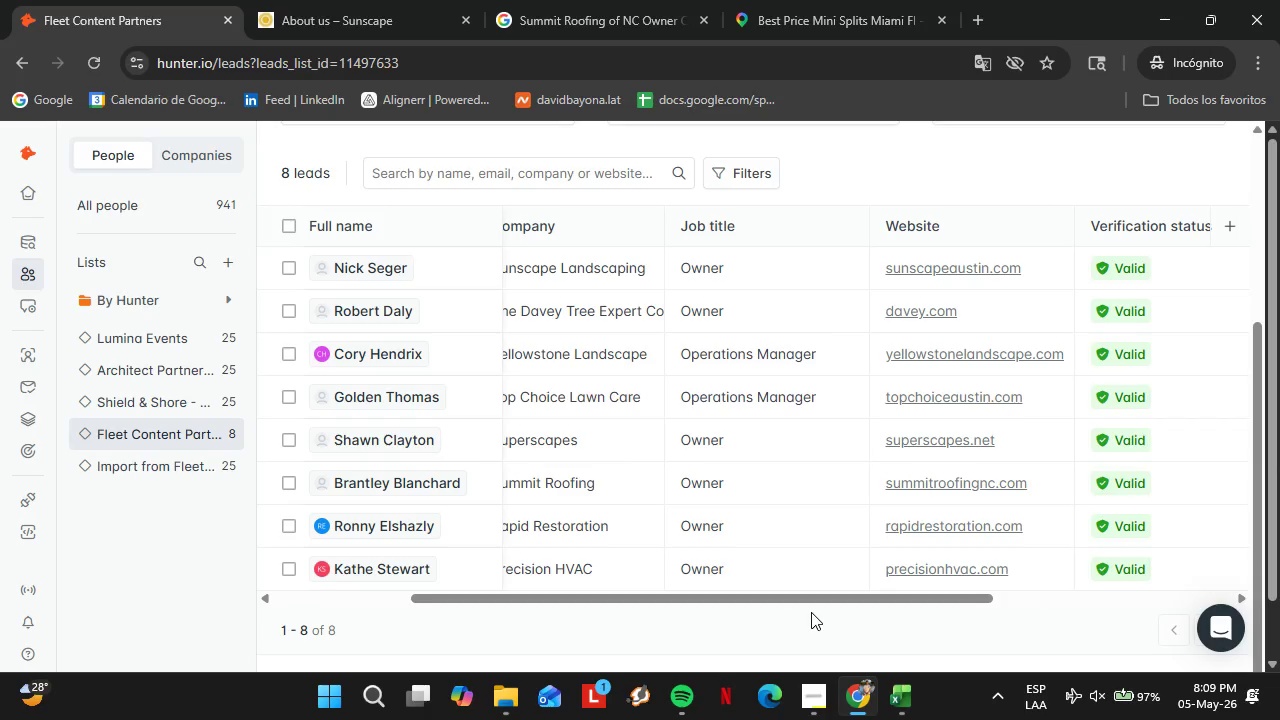 
left_click_drag(start_coordinate=[727, 603], to_coordinate=[702, 611])
 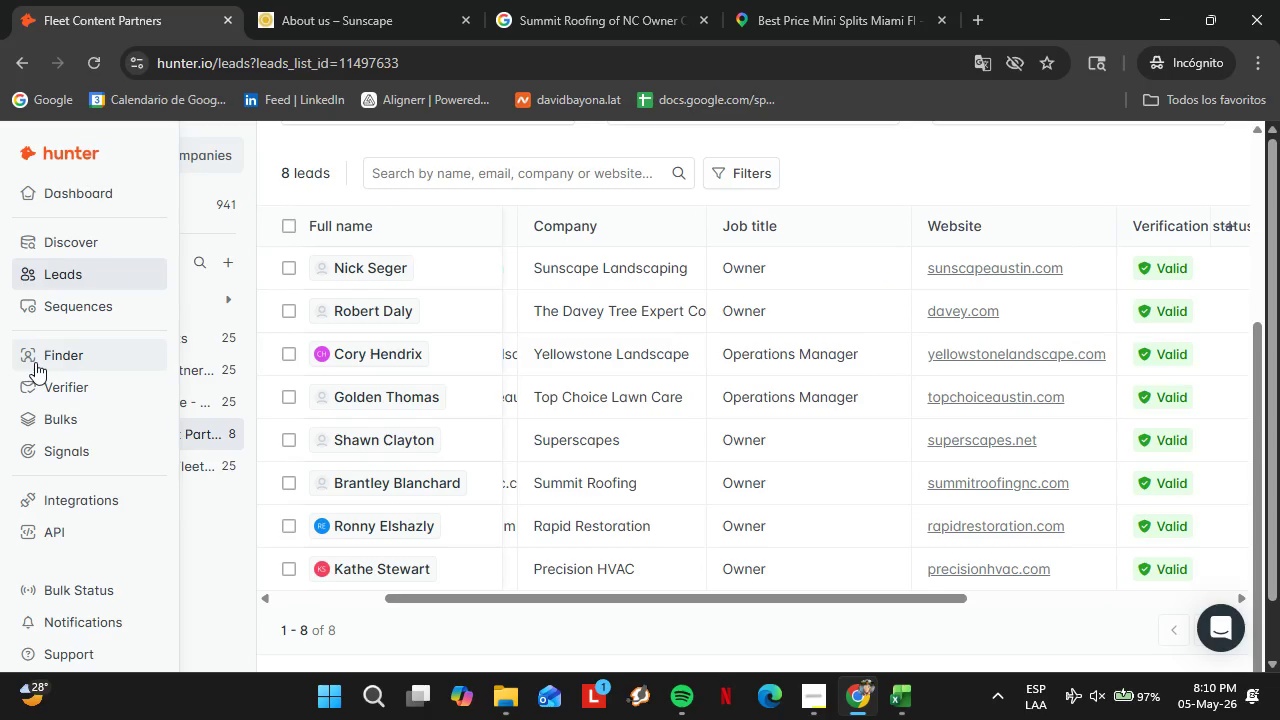 
left_click([35, 362])
 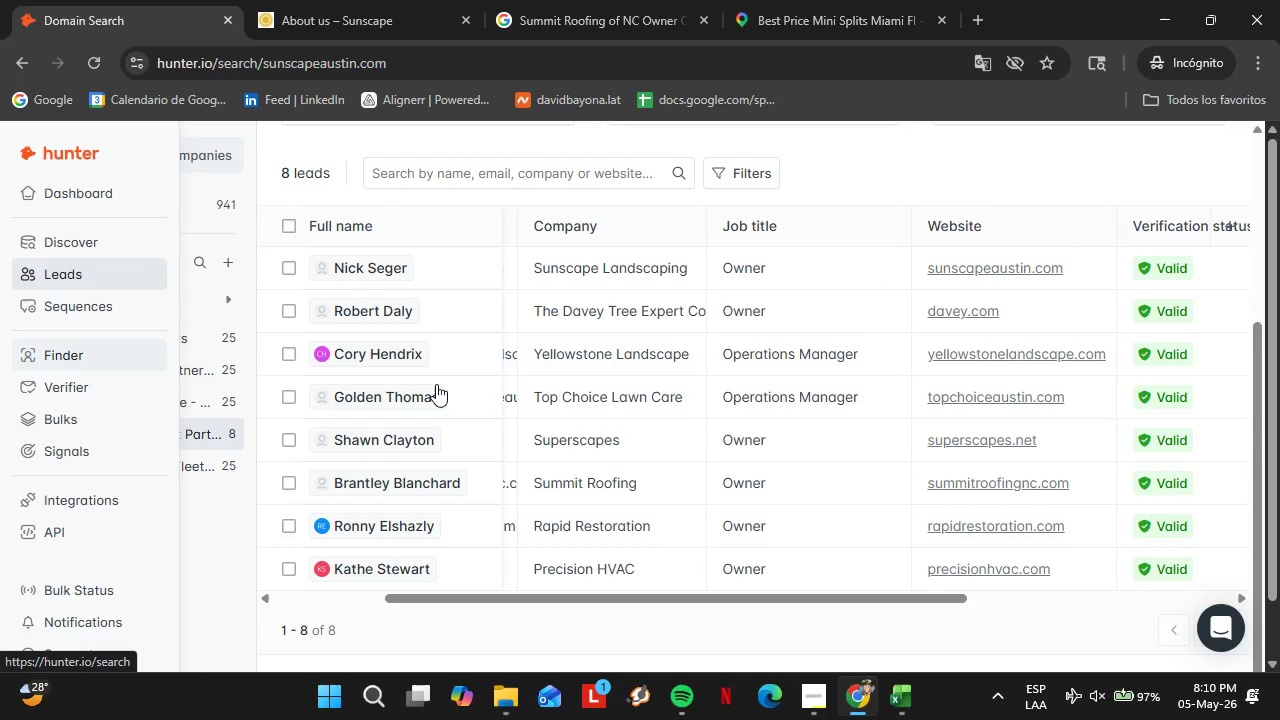 
left_click([456, 377])
 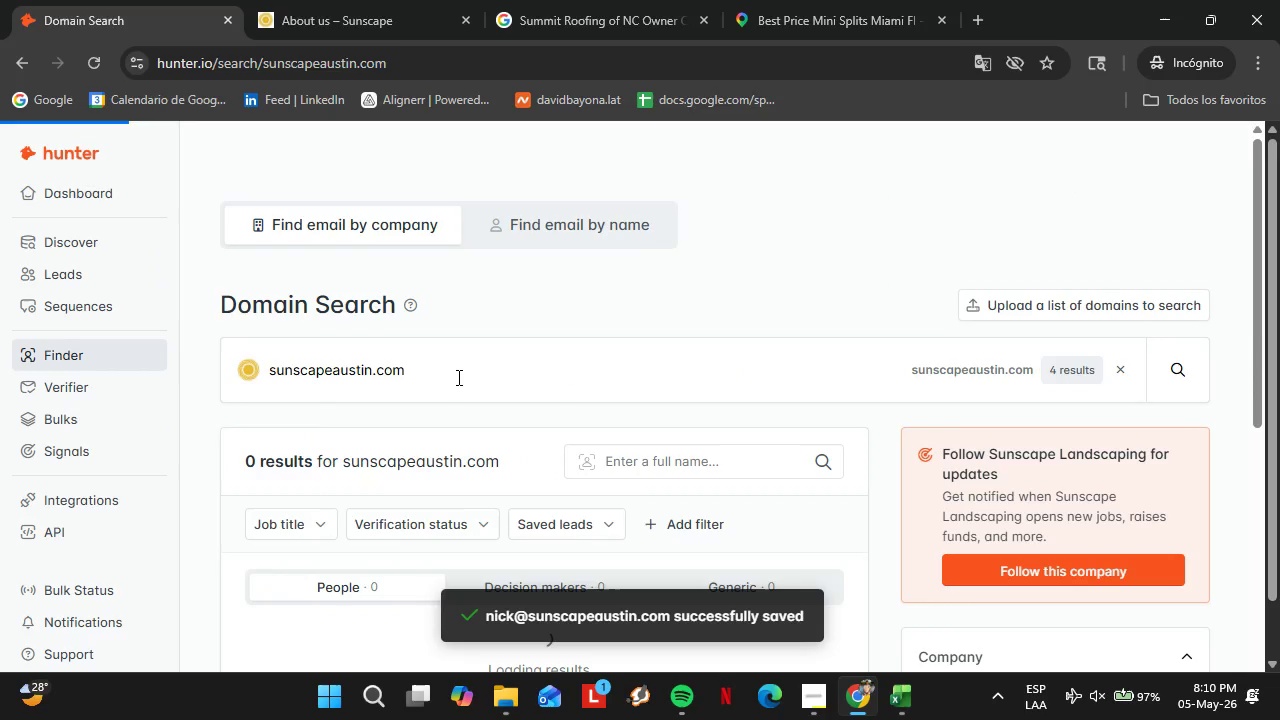 
double_click([456, 377])
 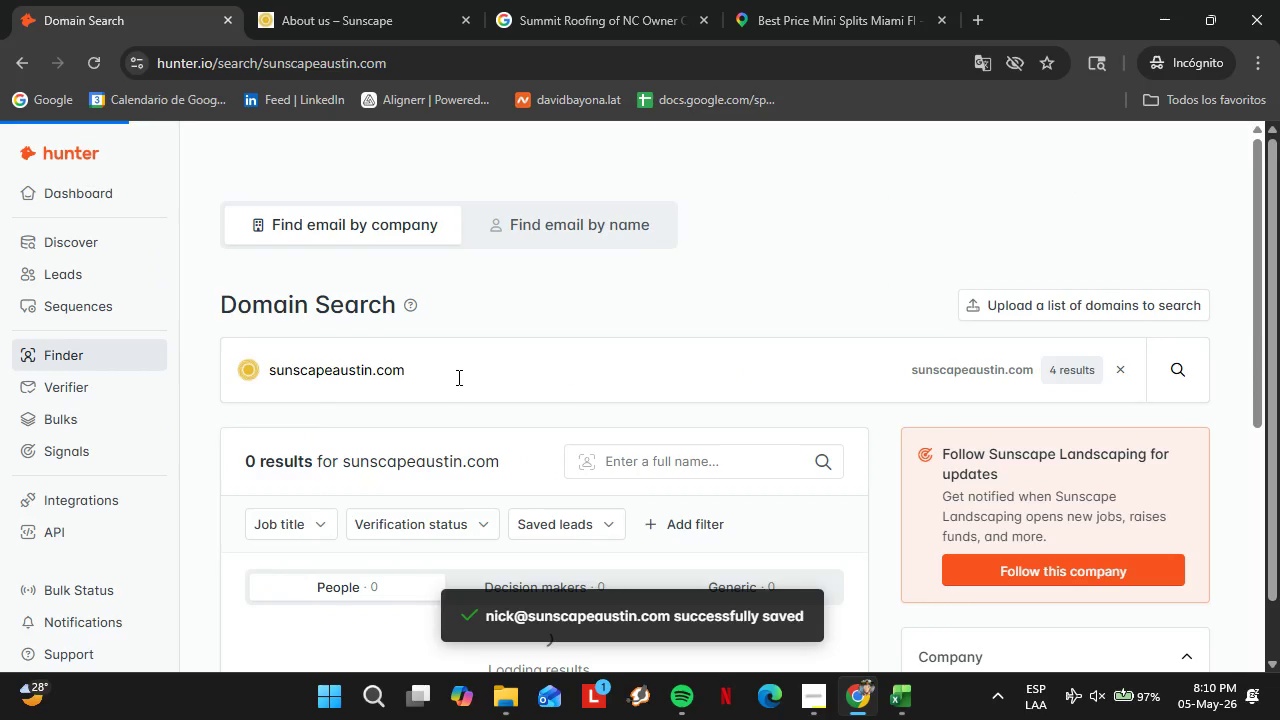 
triple_click([456, 377])
 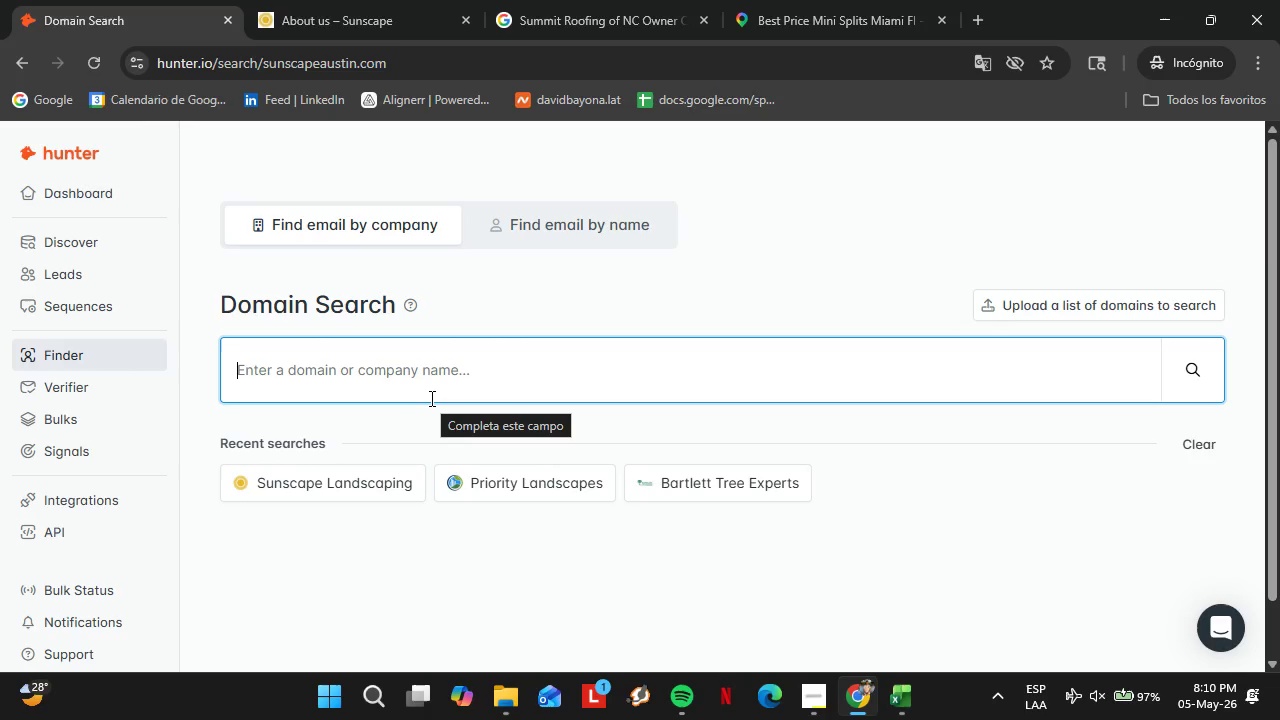 
type(pslandscapes.com)
 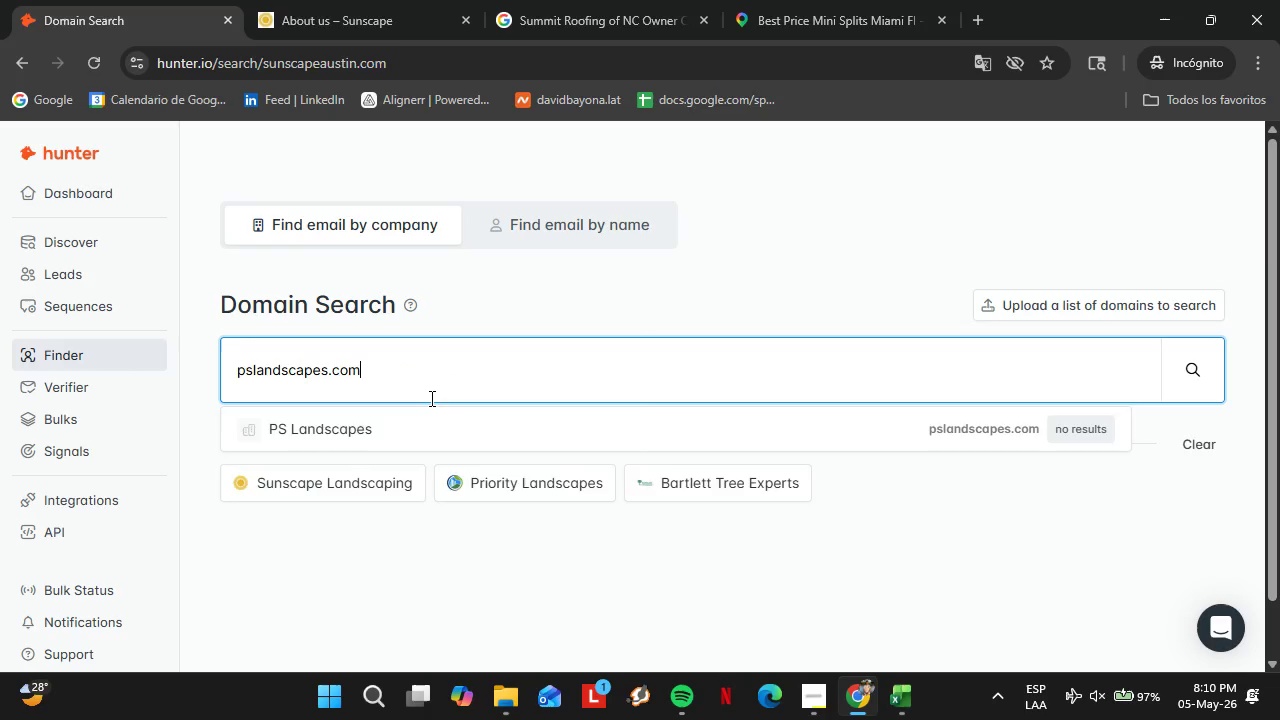 
key(Enter)
 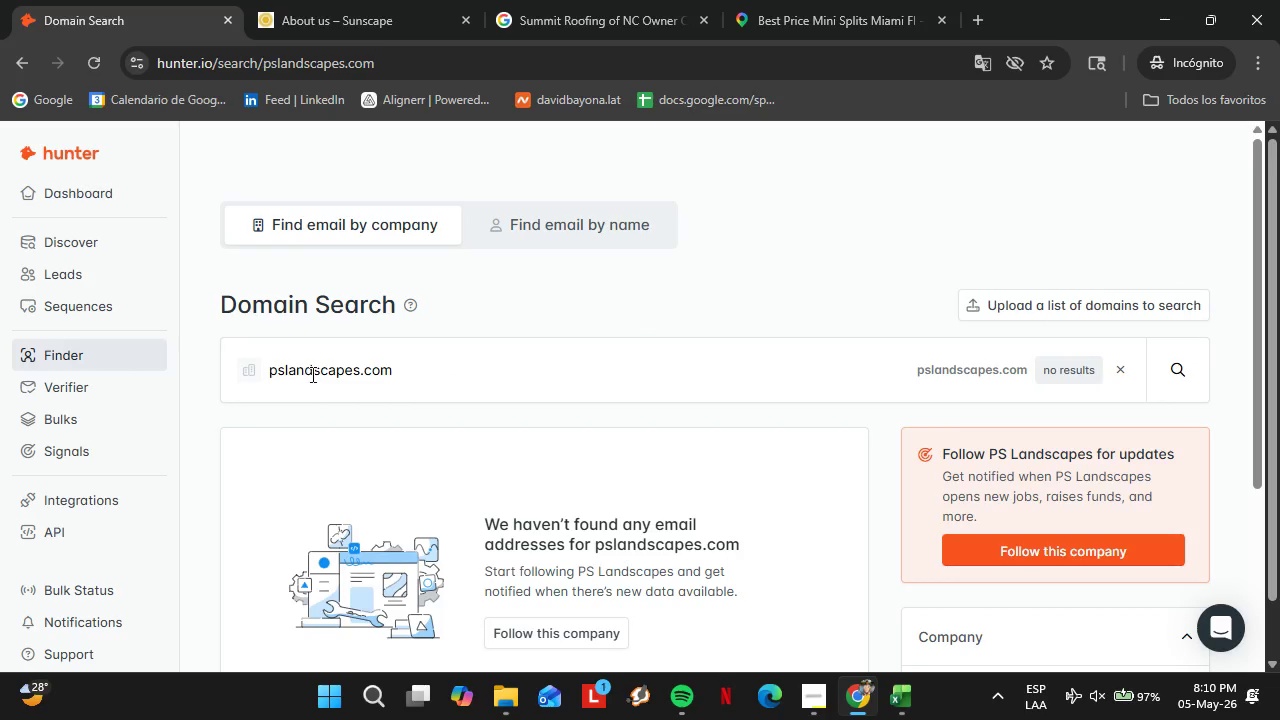 
double_click([312, 374])
 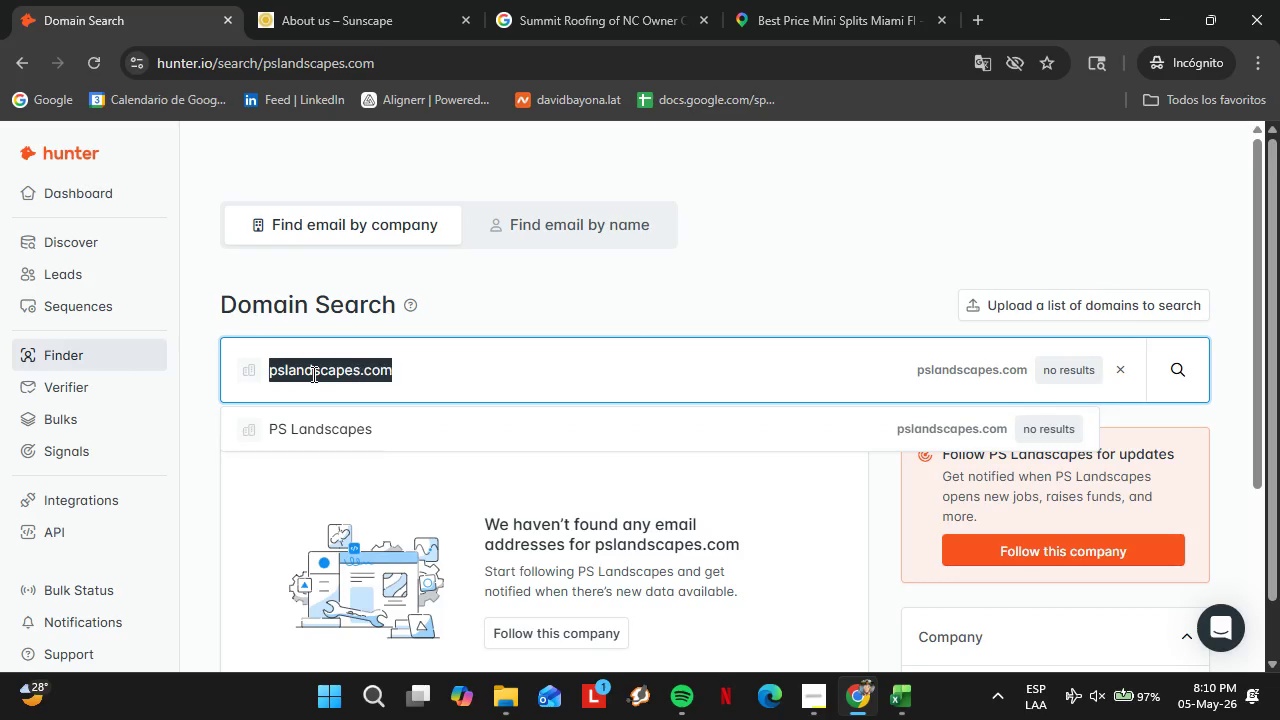 
triple_click([312, 374])
 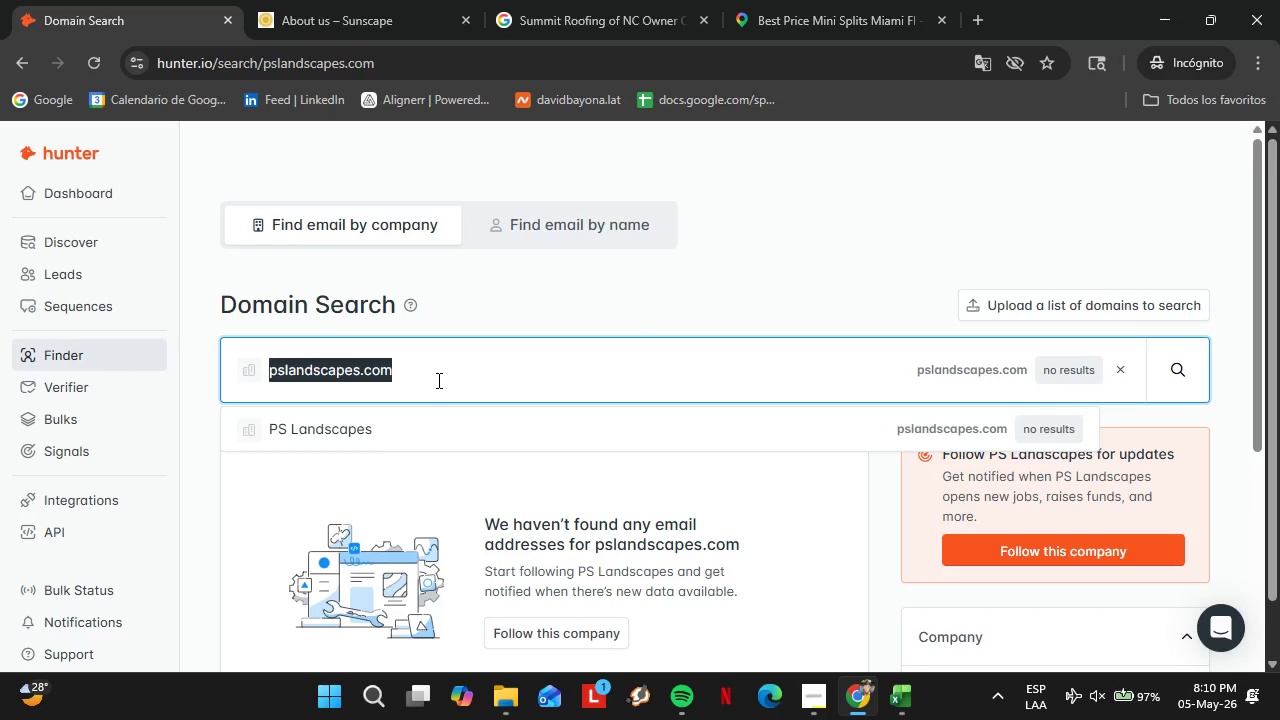 
type(nxnwl.com)
 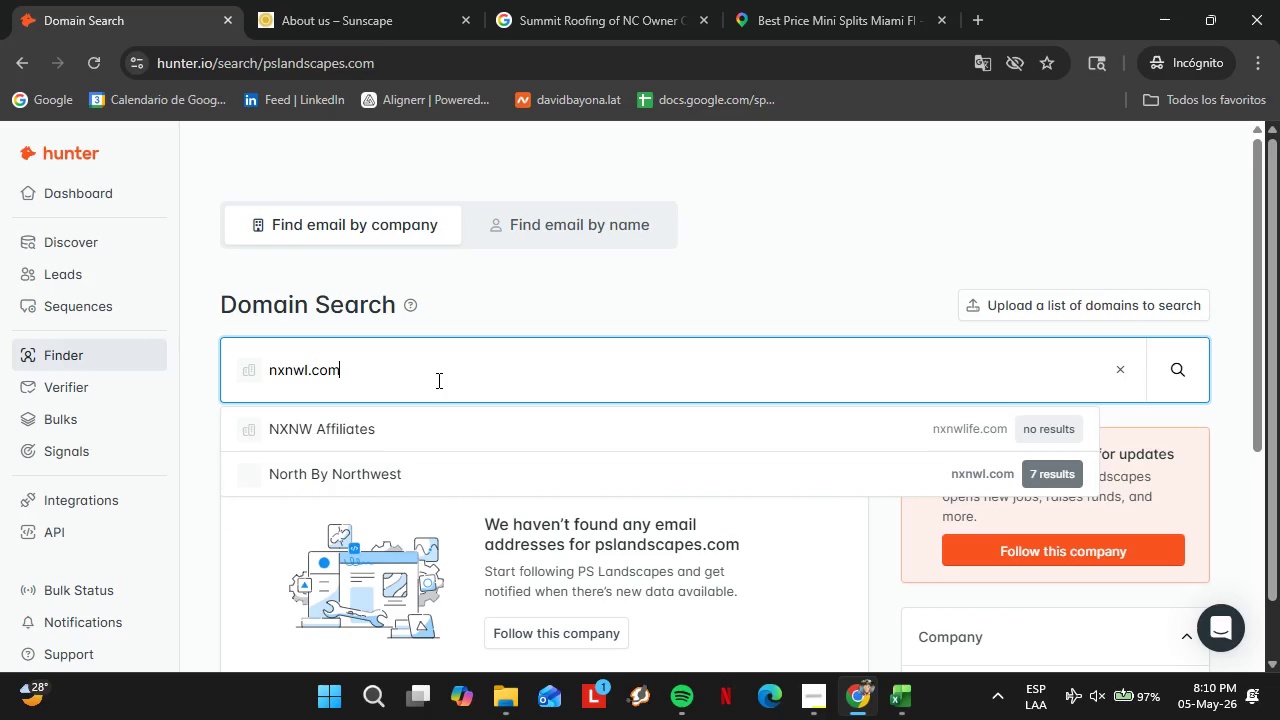 
key(Enter)
 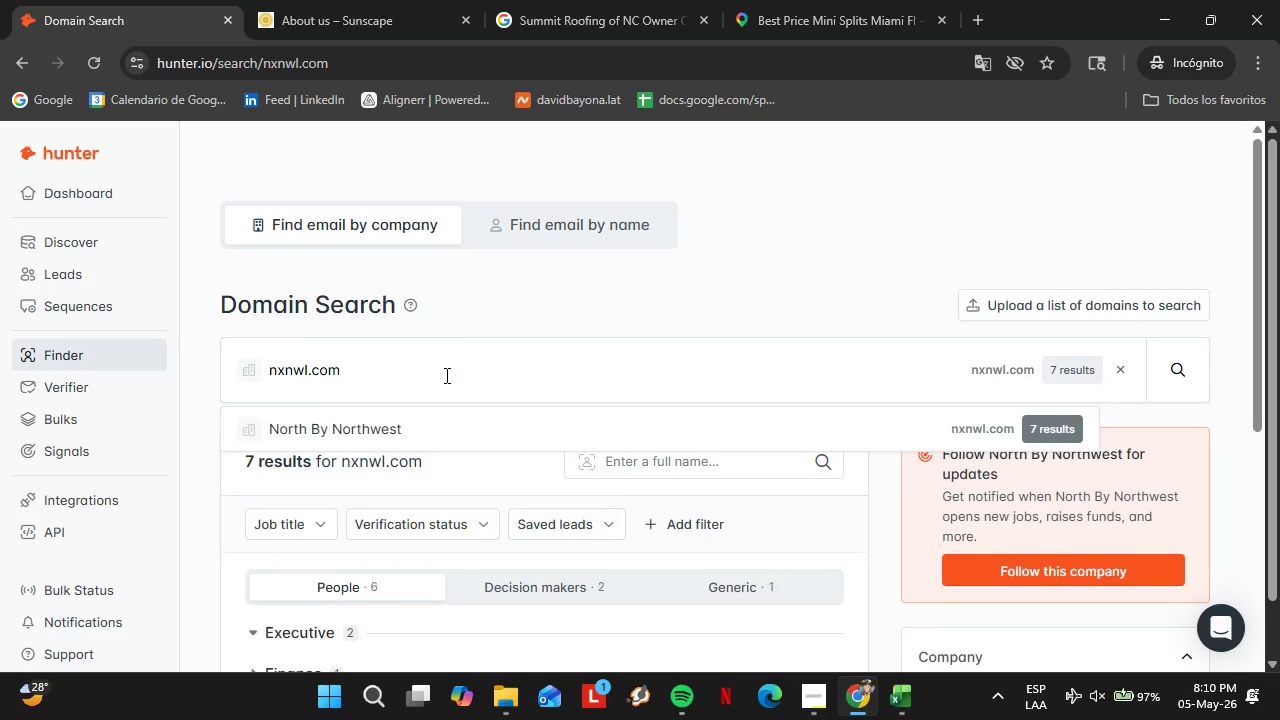 
left_click([420, 416])
 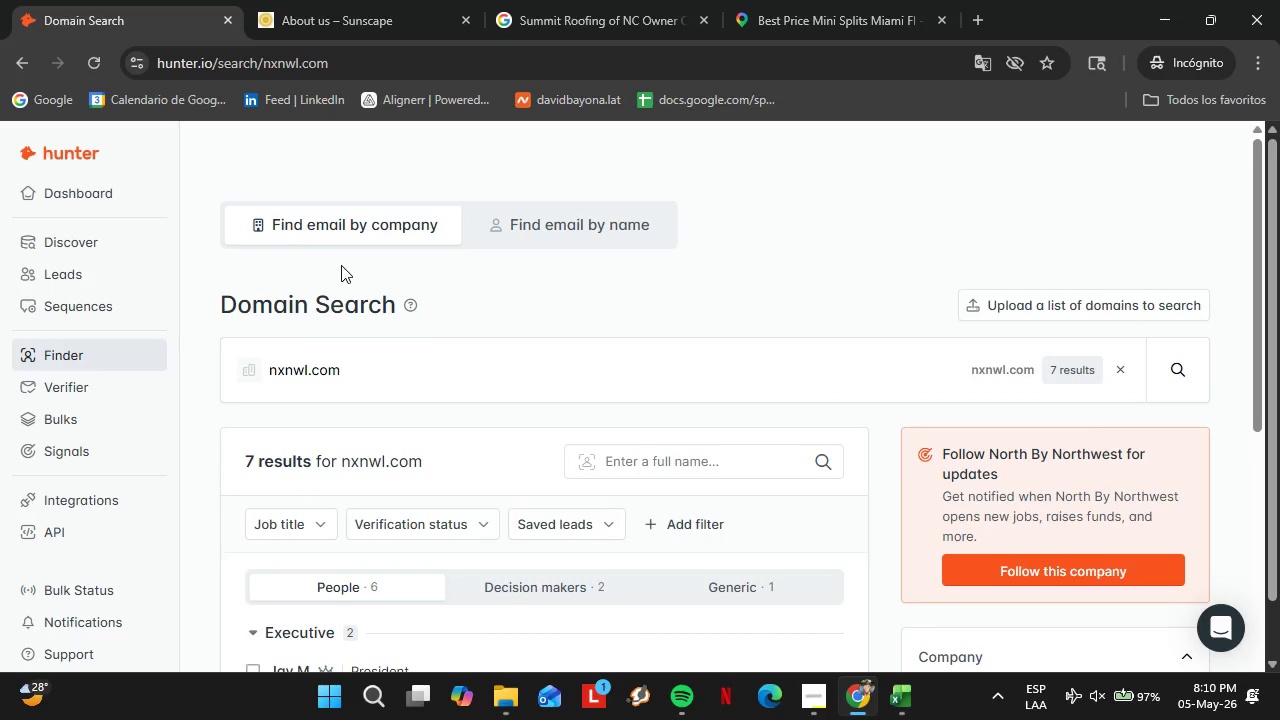 
scroll: coordinate [521, 360], scroll_direction: down, amount: 4.0
 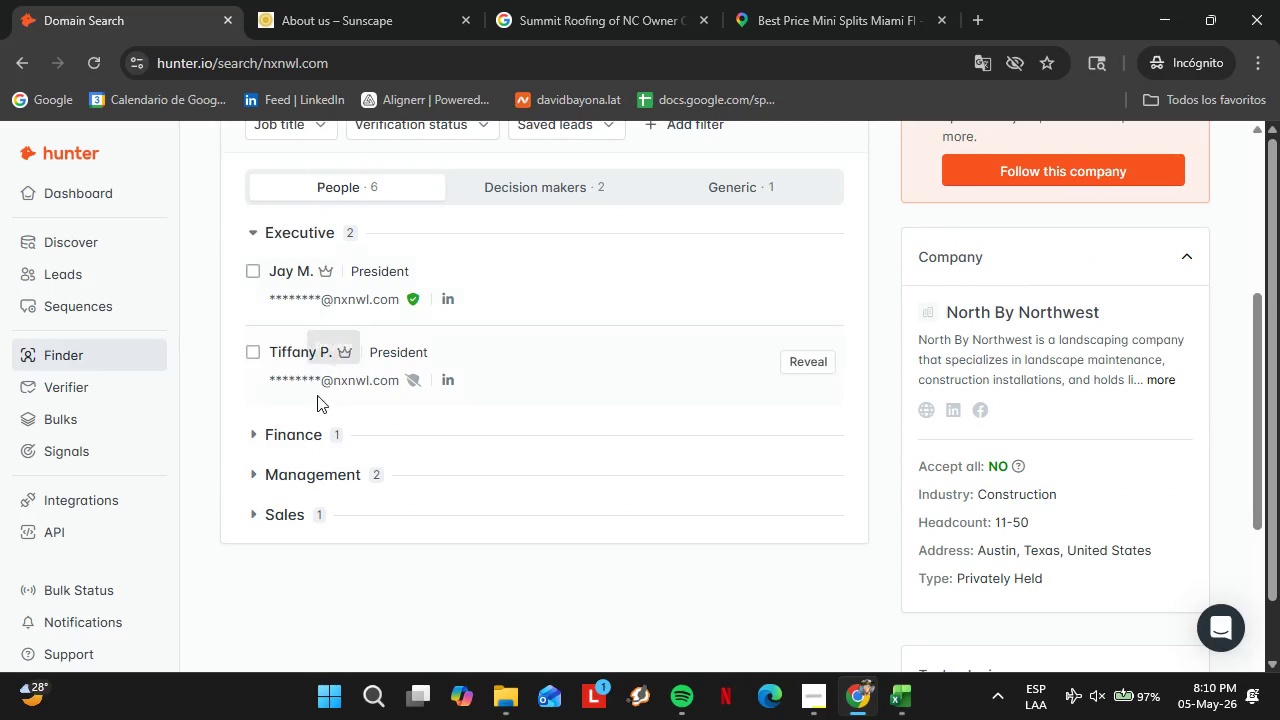 
double_click([300, 436])
 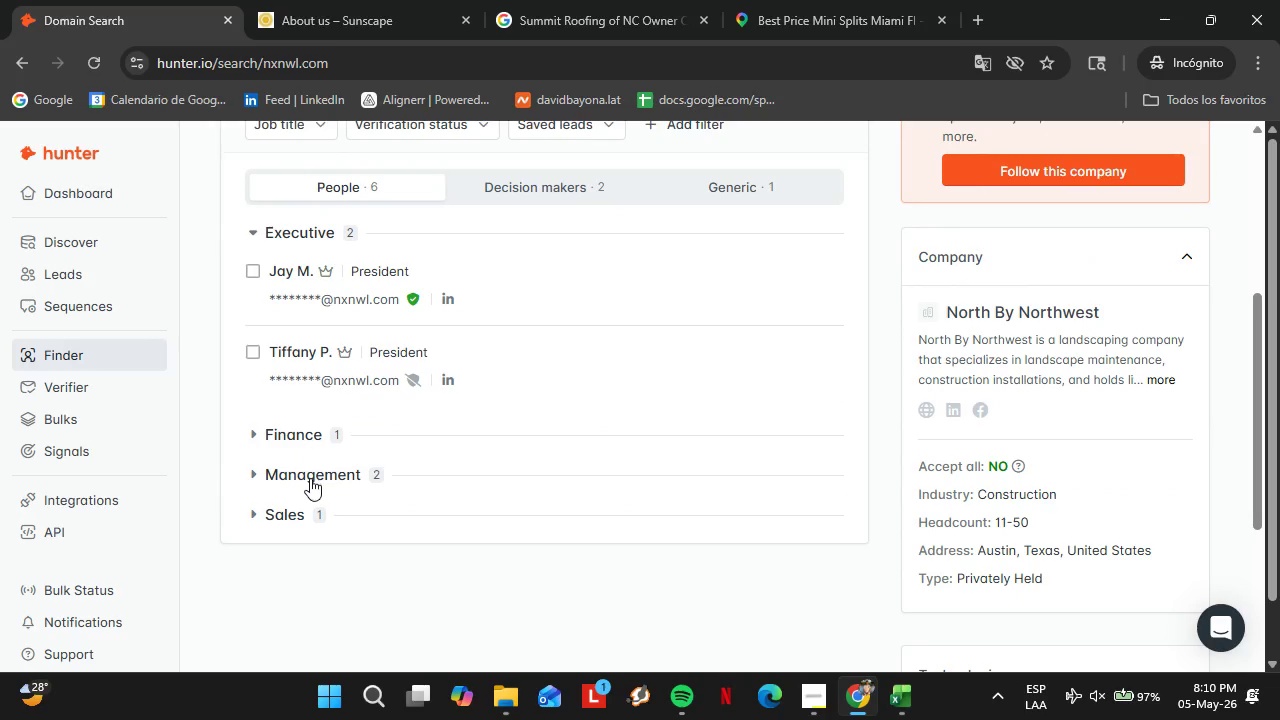 
triple_click([310, 478])
 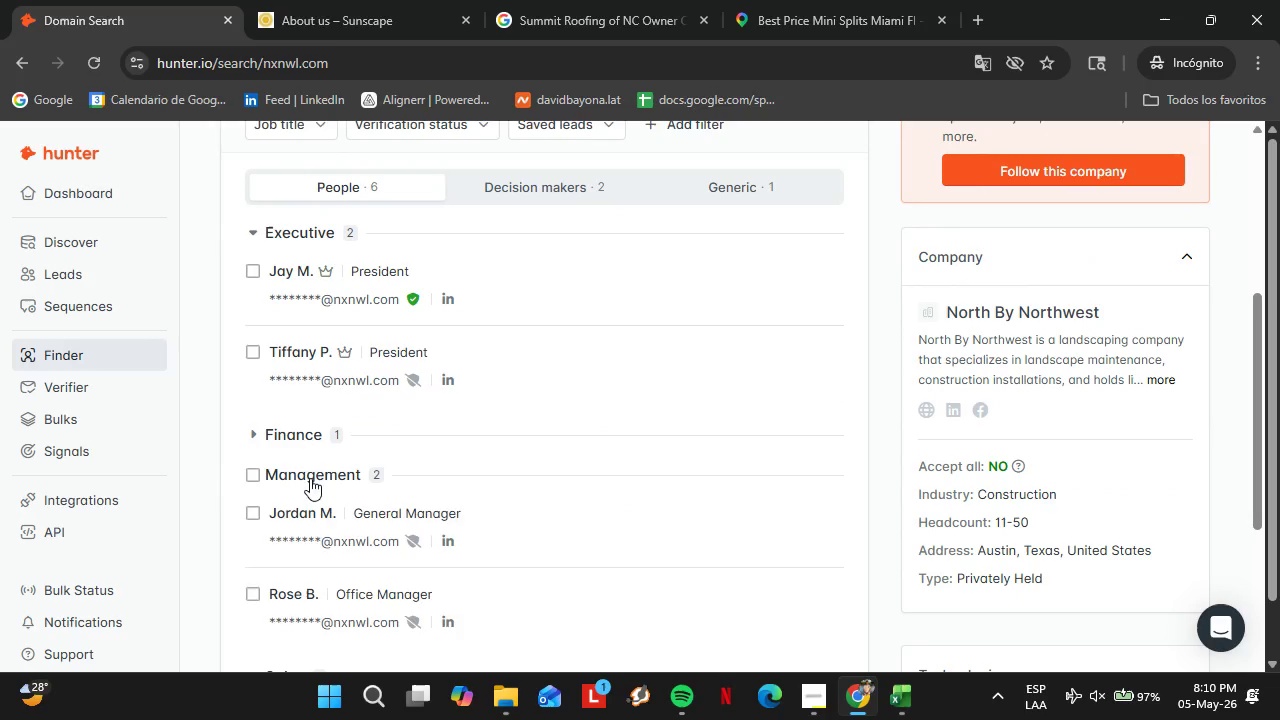 
triple_click([310, 478])
 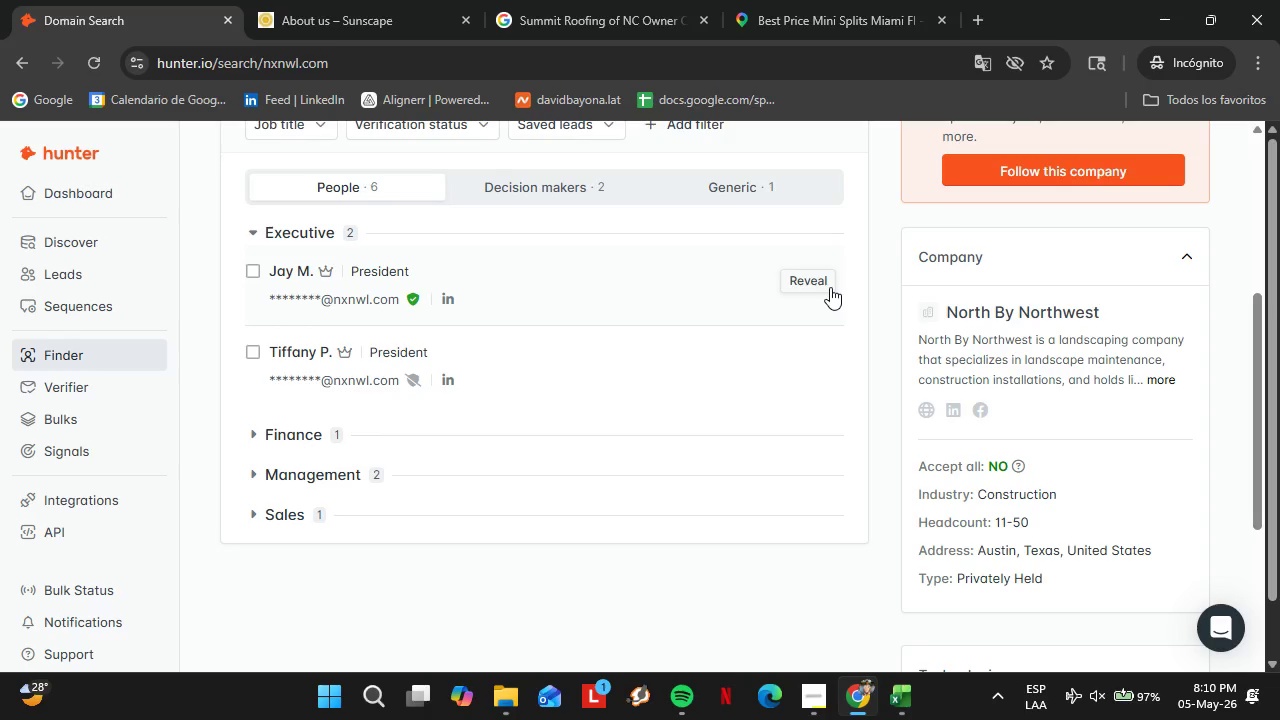 
left_click([818, 285])
 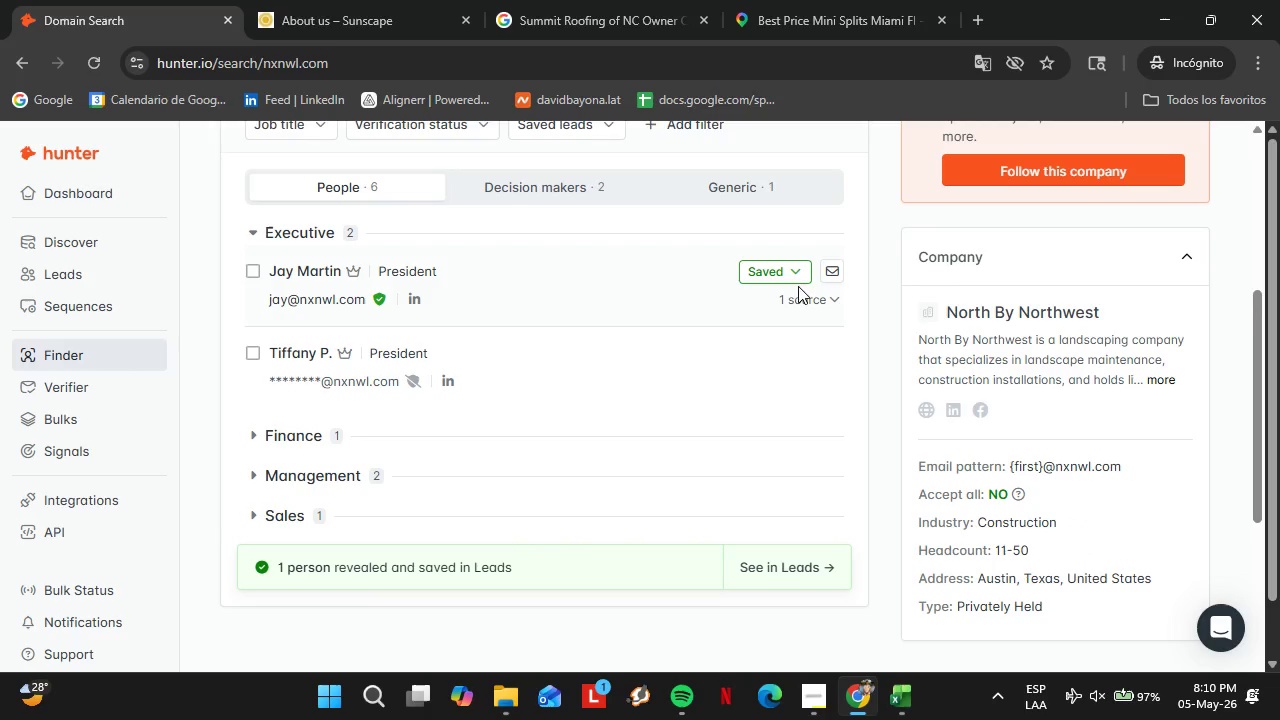 
left_click([772, 275])
 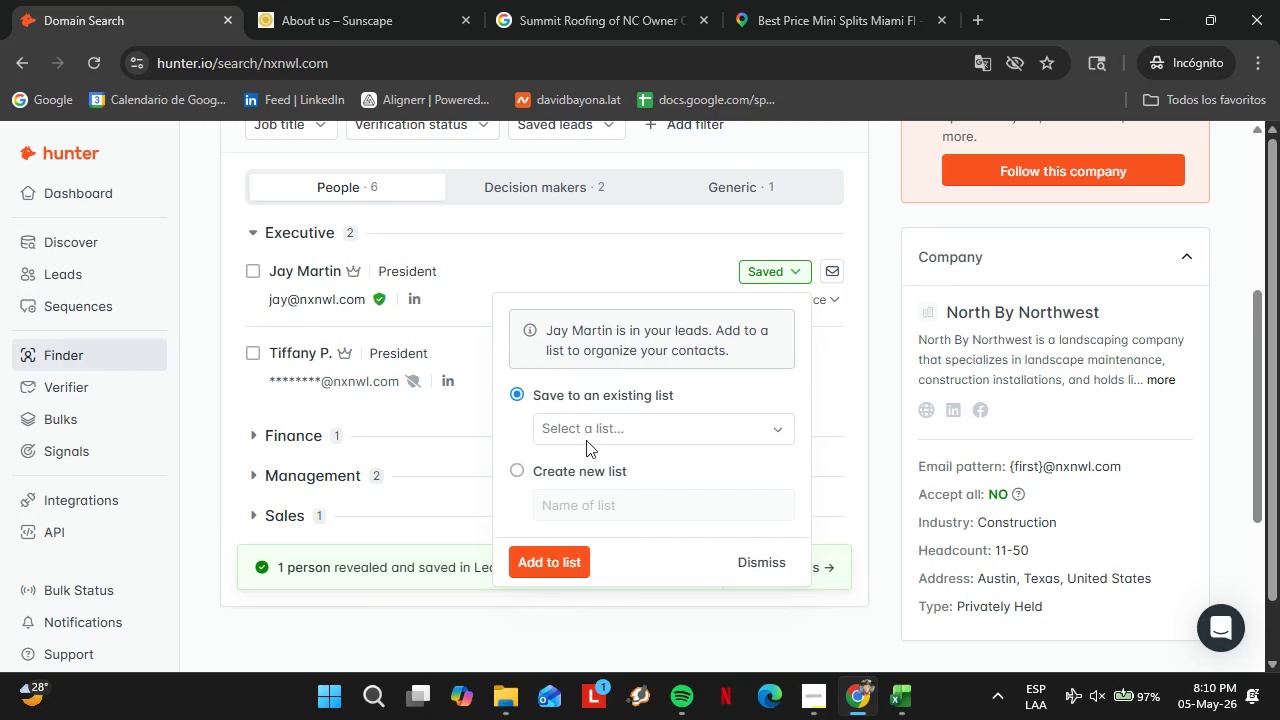 
left_click([585, 440])
 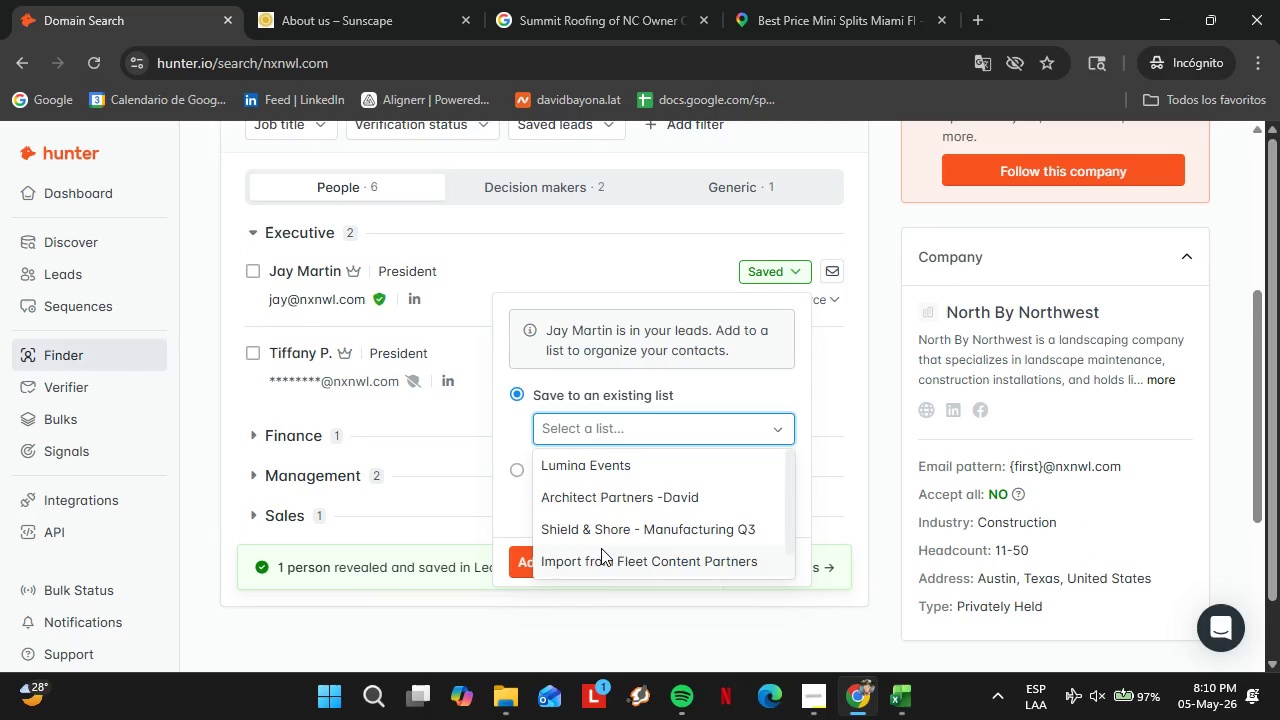 
scroll: coordinate [614, 501], scroll_direction: down, amount: 4.0
 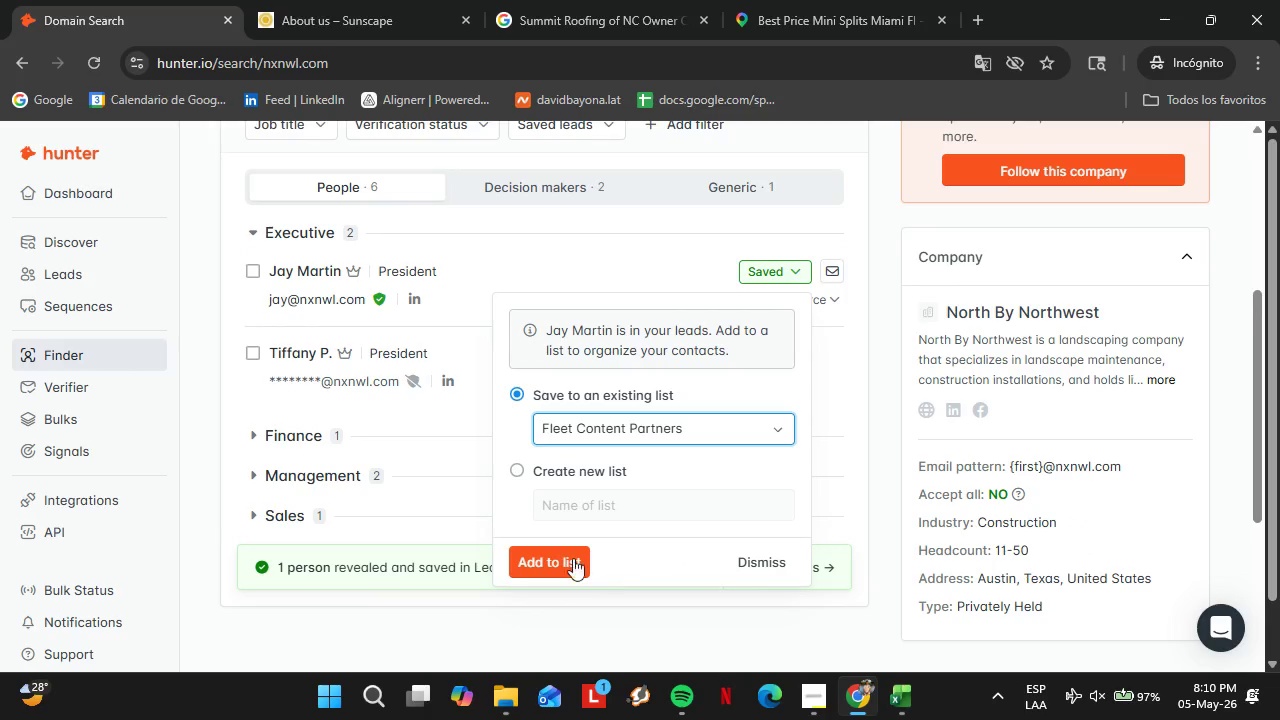 
double_click([549, 553])
 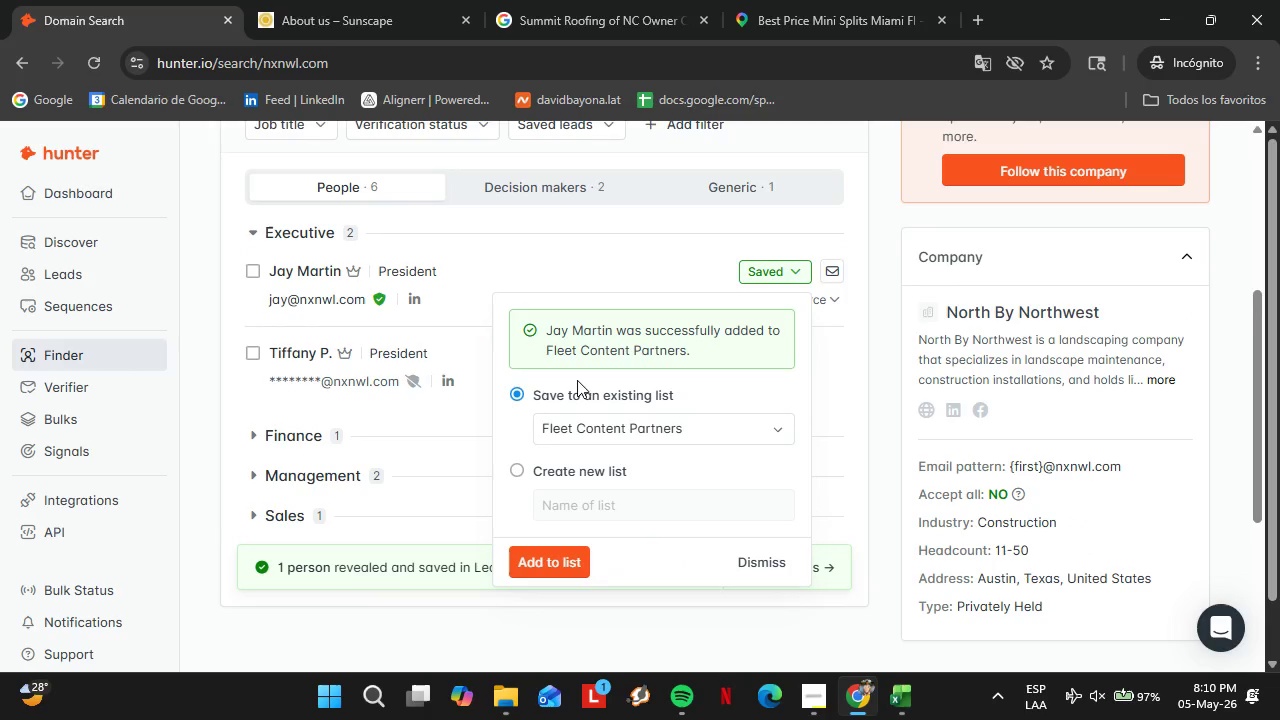 
left_click([72, 278])
 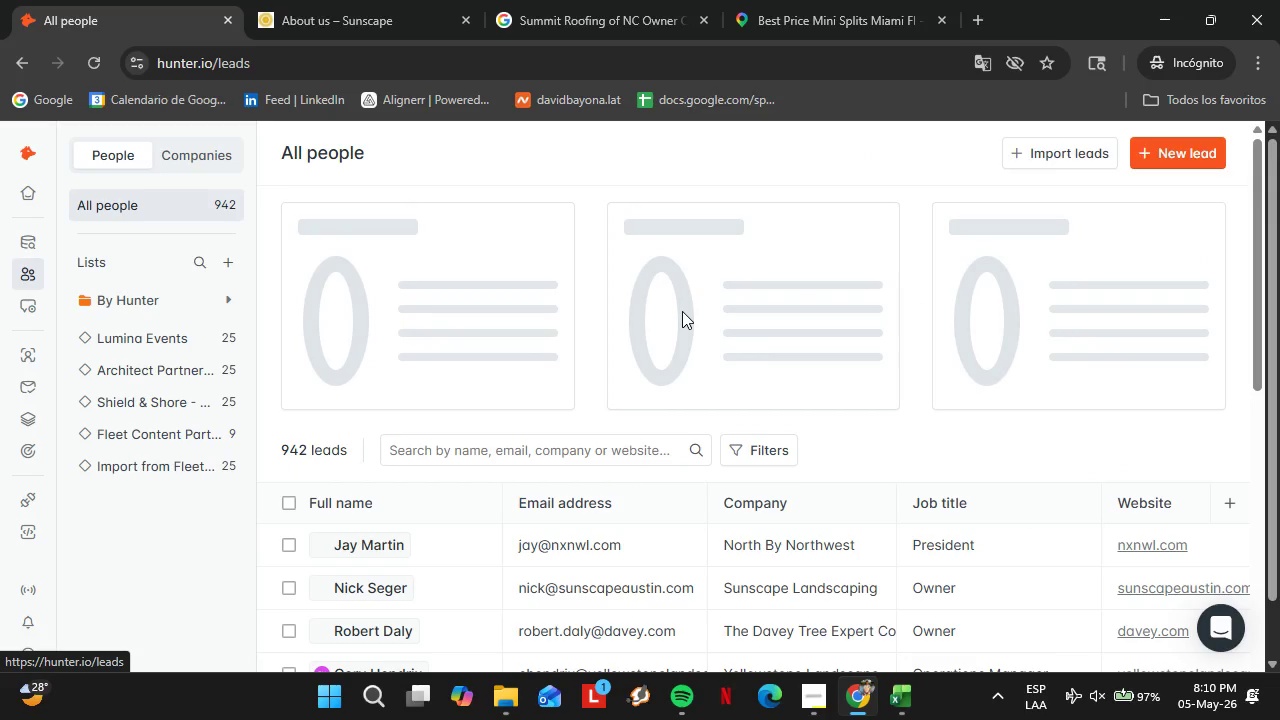 
scroll: coordinate [1074, 487], scroll_direction: down, amount: 2.0
 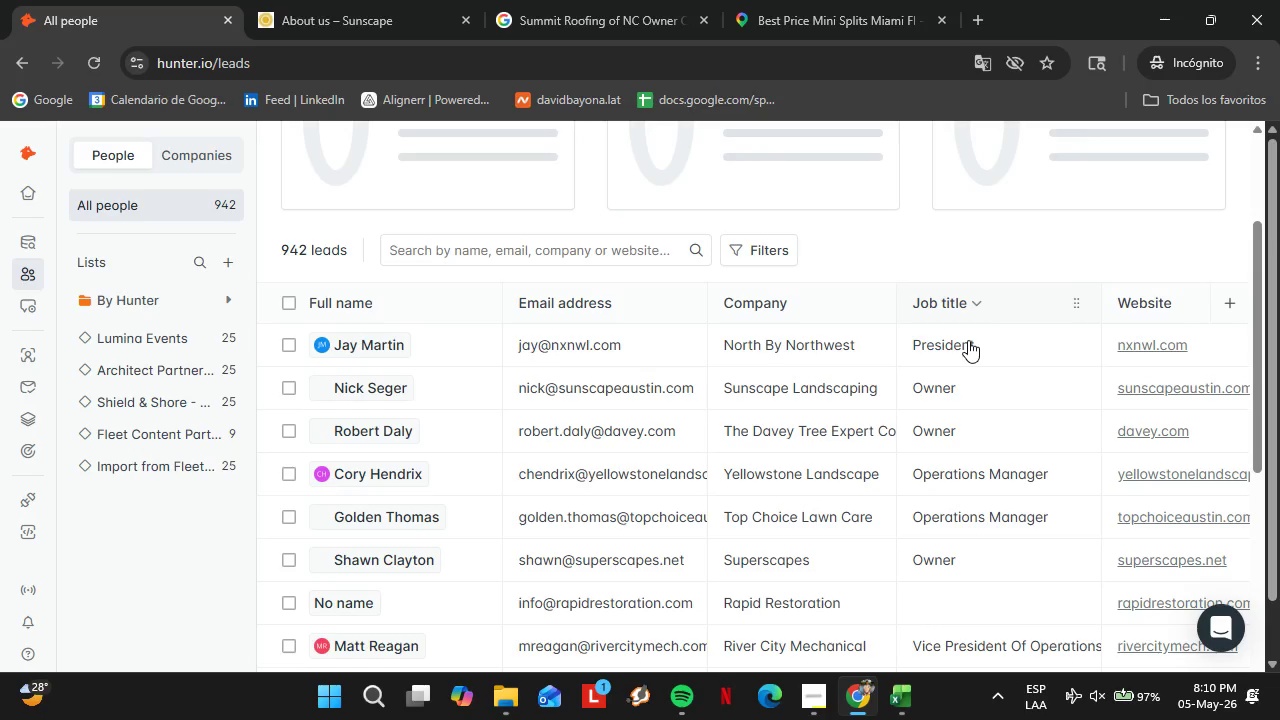 
double_click([964, 338])
 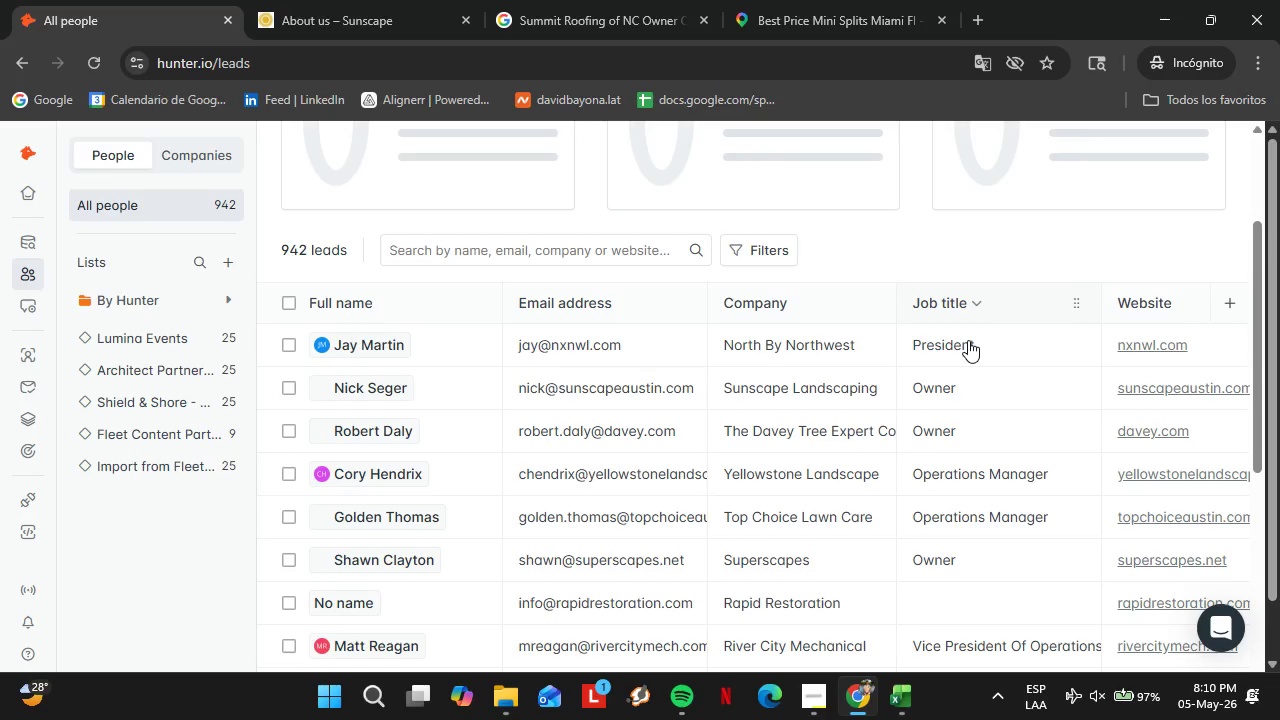 
triple_click([964, 338])
 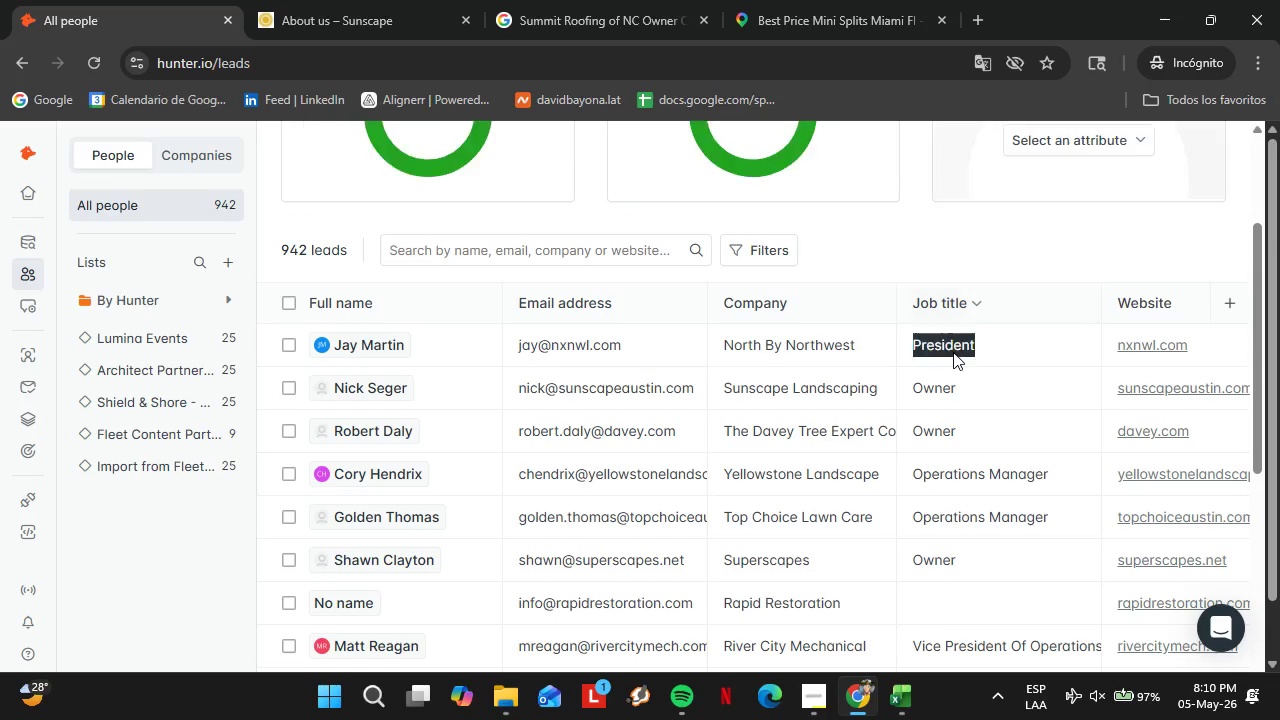 
type(Owner)
 